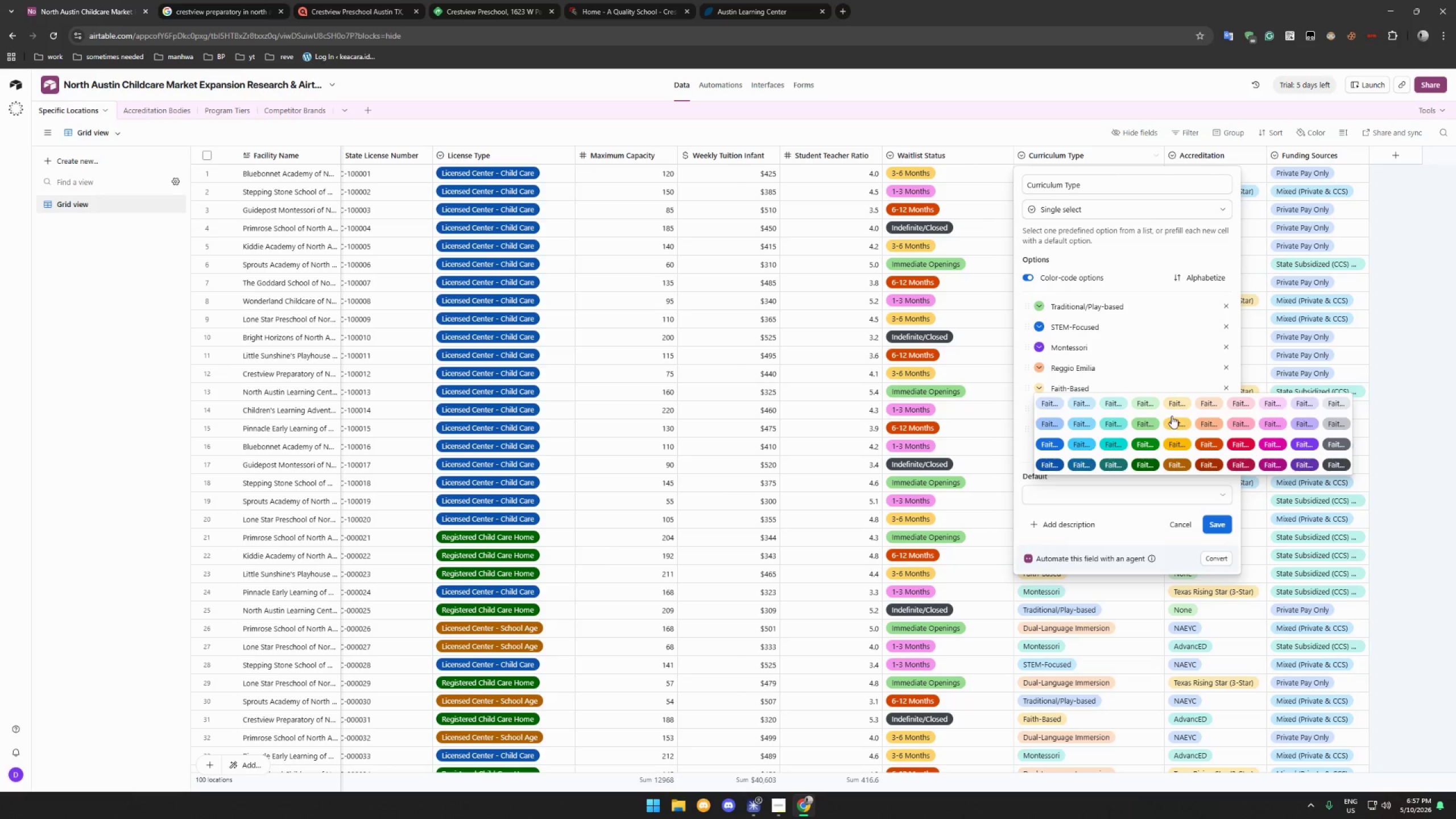 
left_click([1176, 419])
 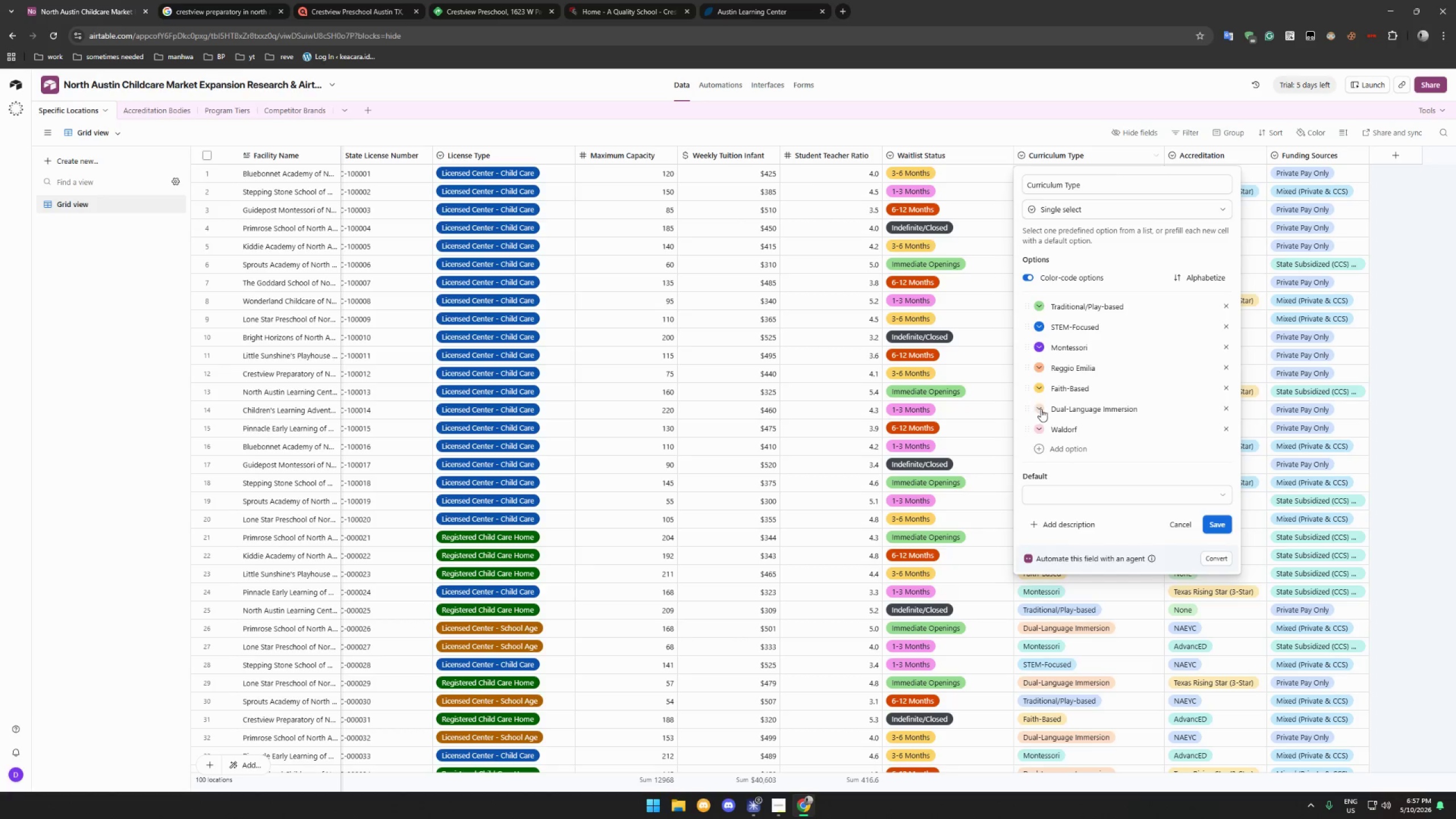 
left_click([1041, 409])
 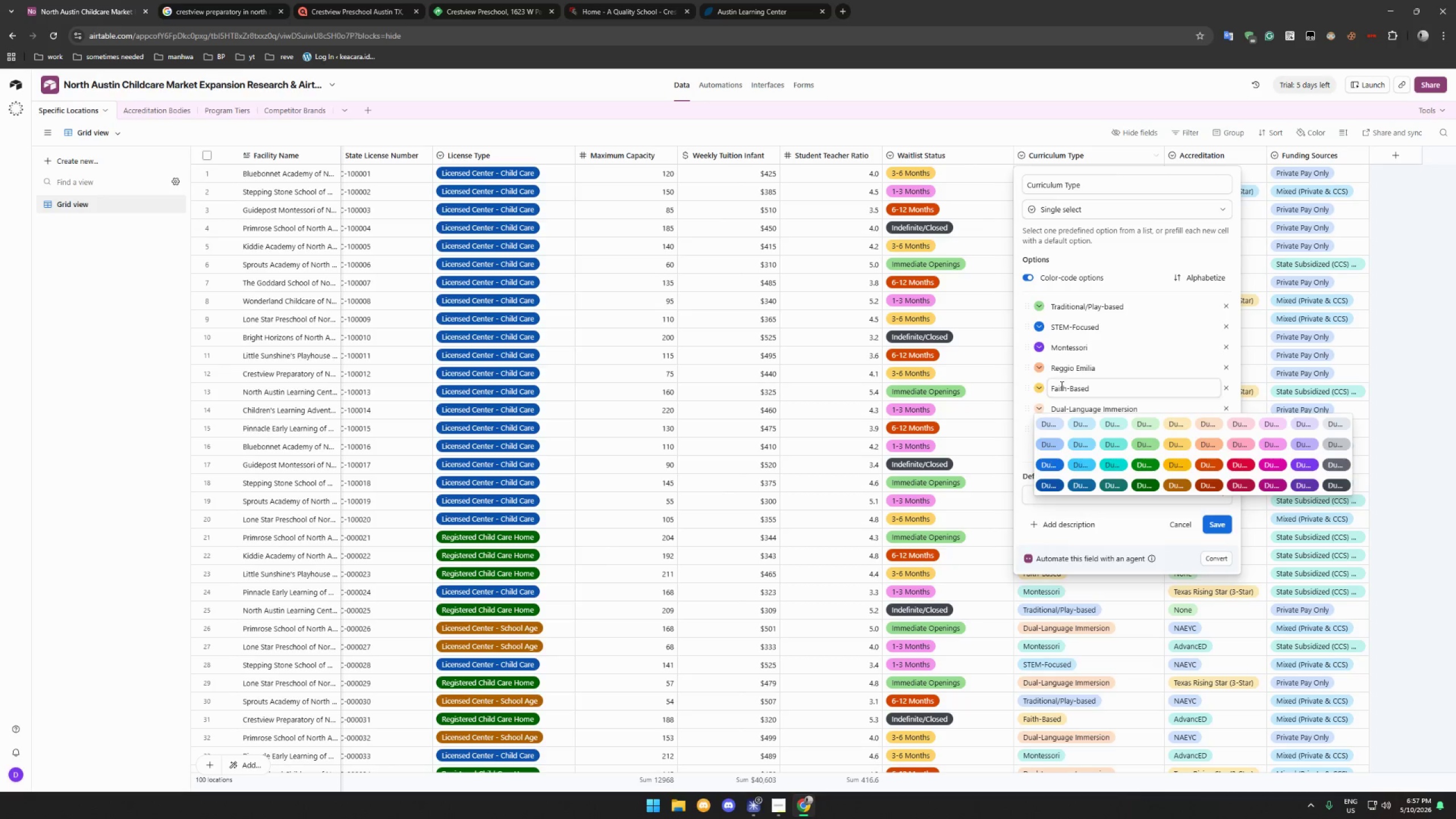 
left_click([1042, 370])
 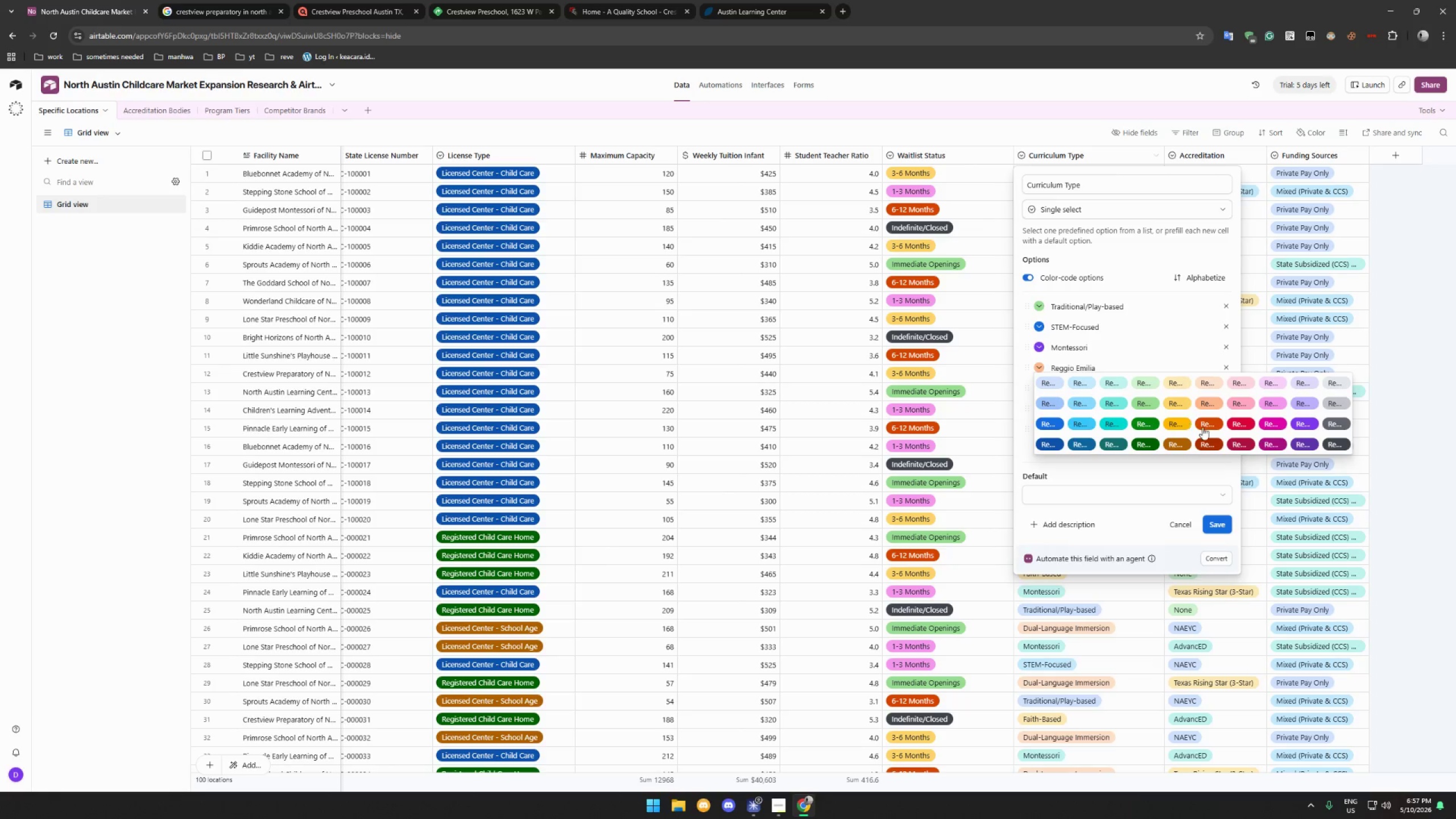 
left_click([1212, 425])
 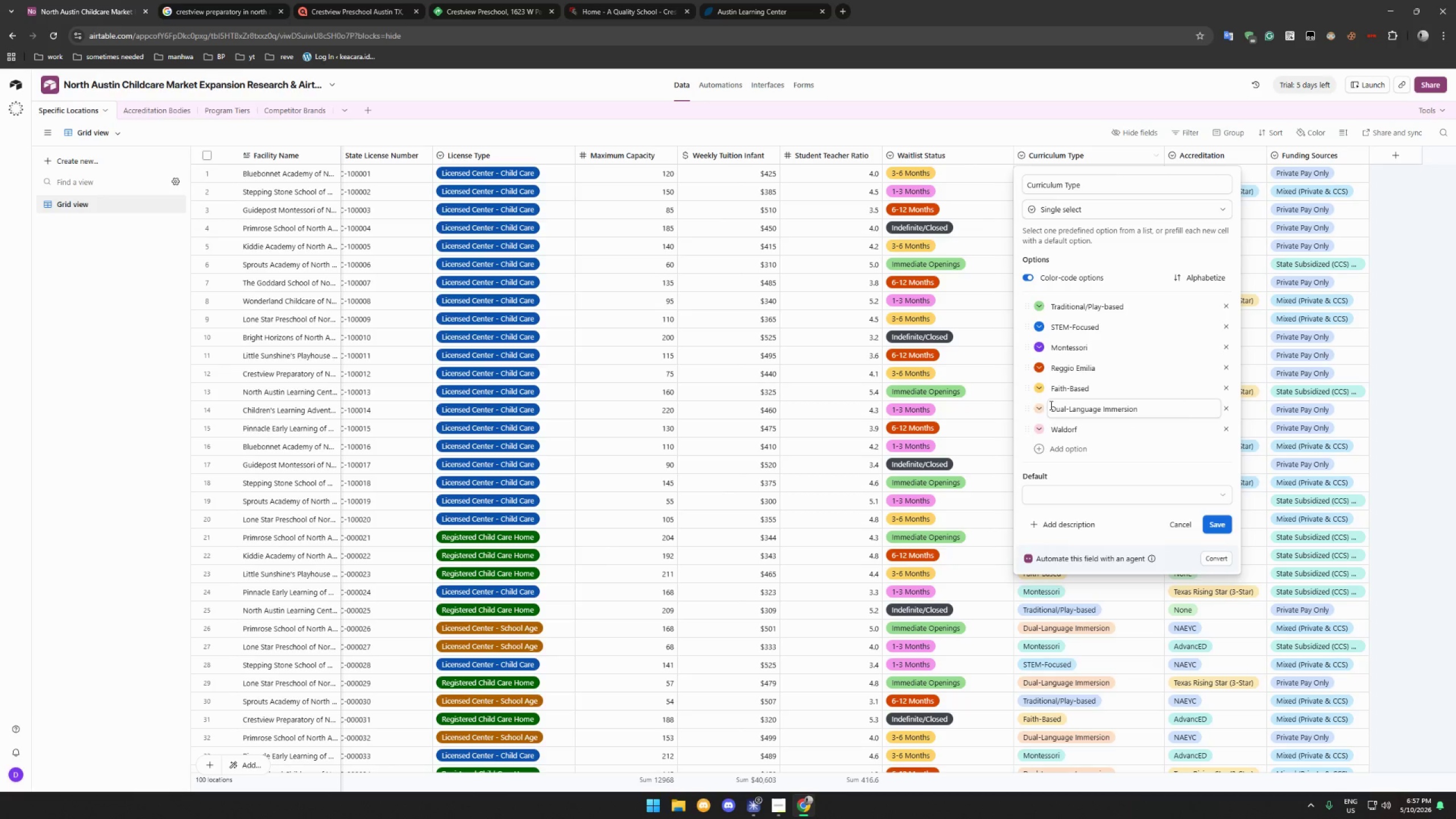 
left_click([1036, 409])
 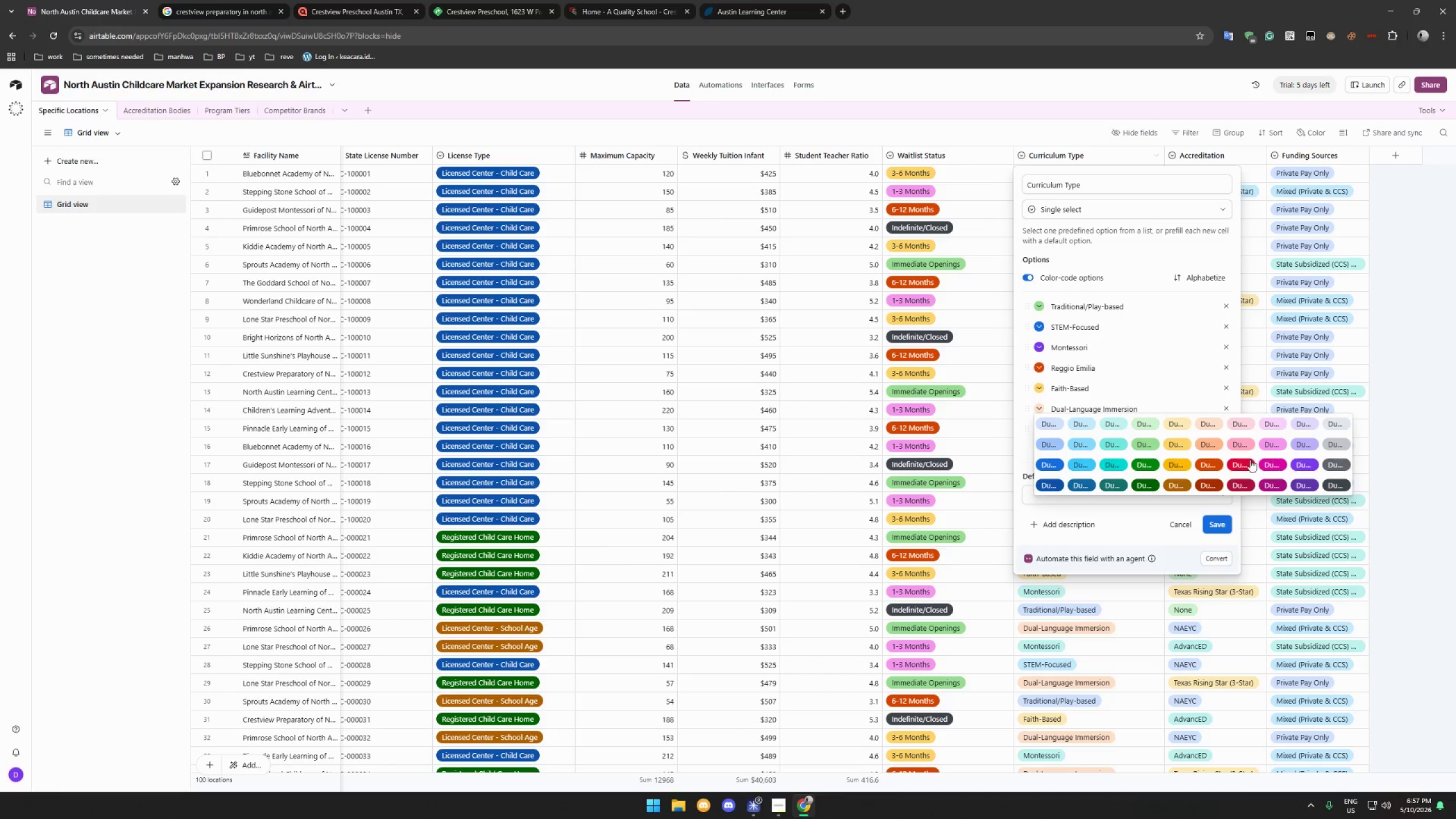 
left_click([1240, 458])
 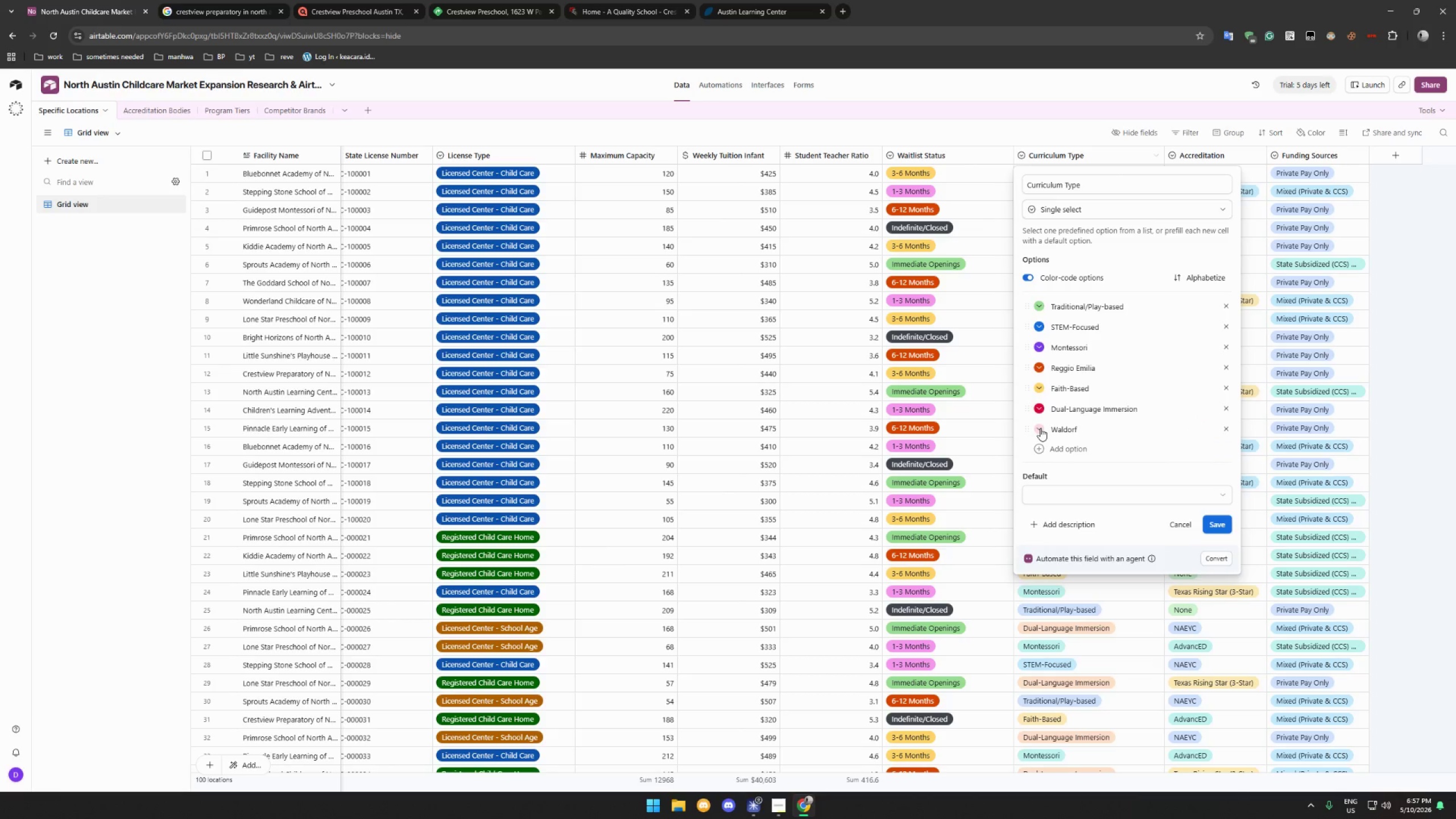 
left_click([1040, 428])
 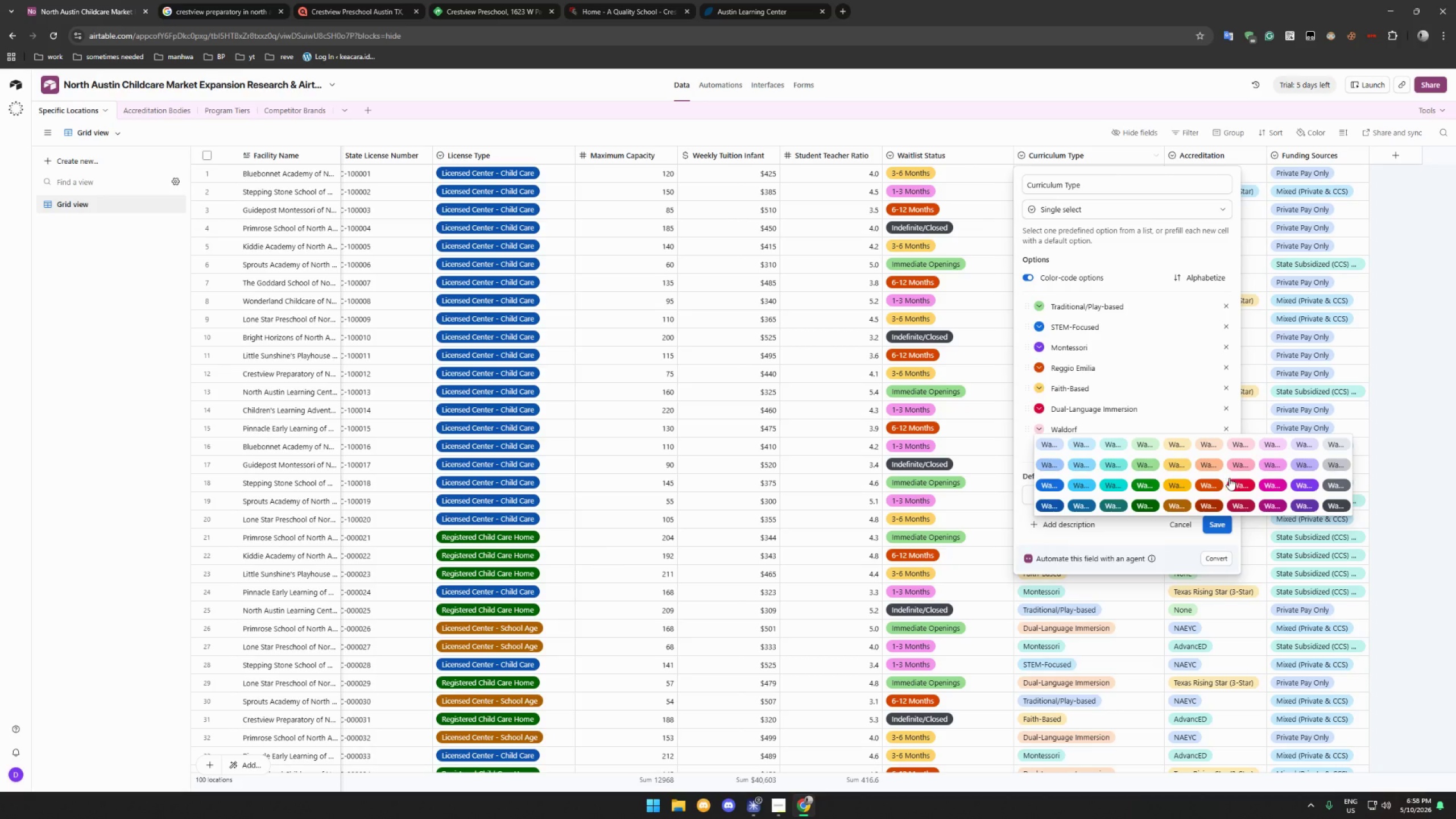 
left_click([1177, 503])
 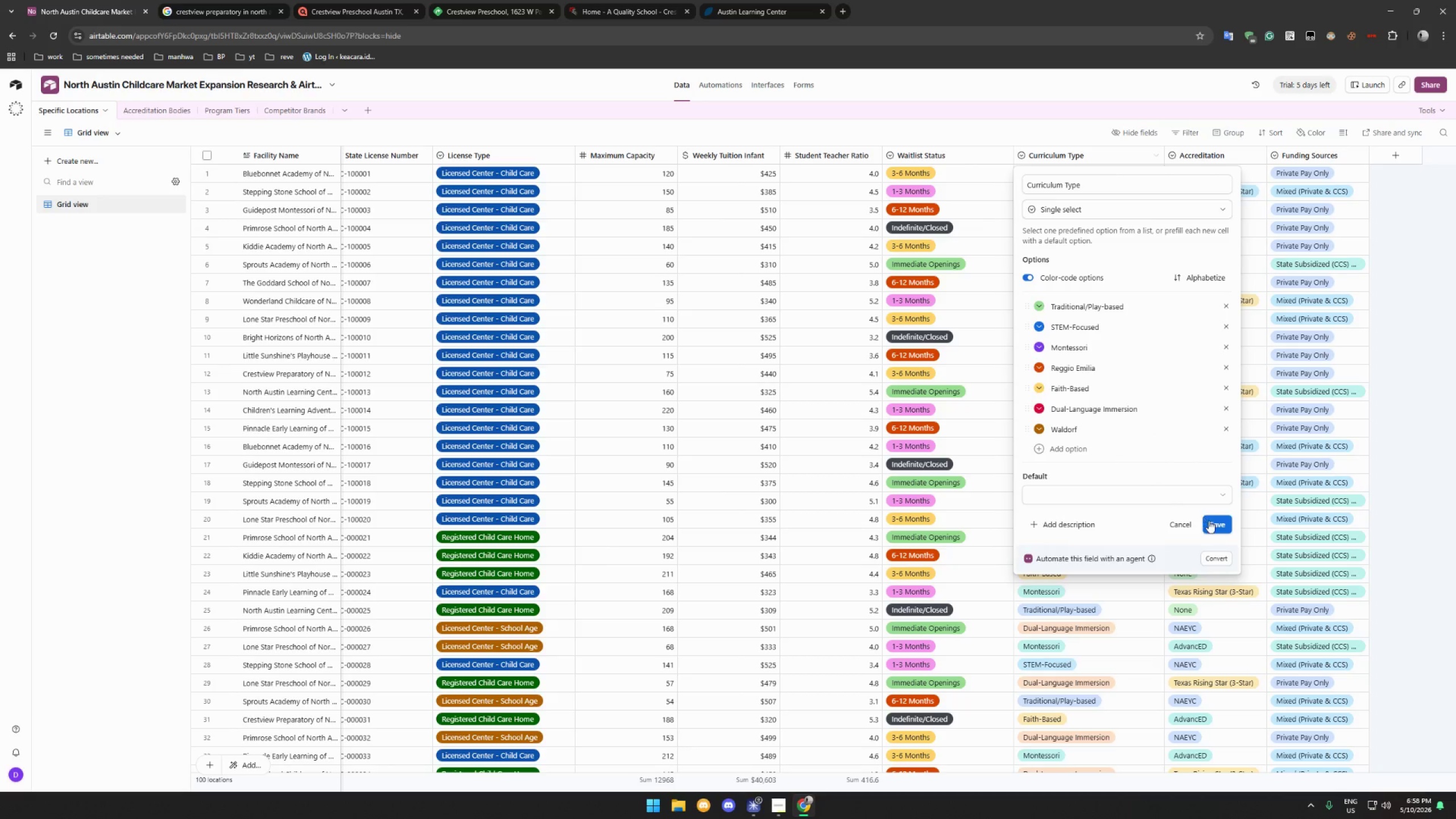 
left_click([1224, 523])
 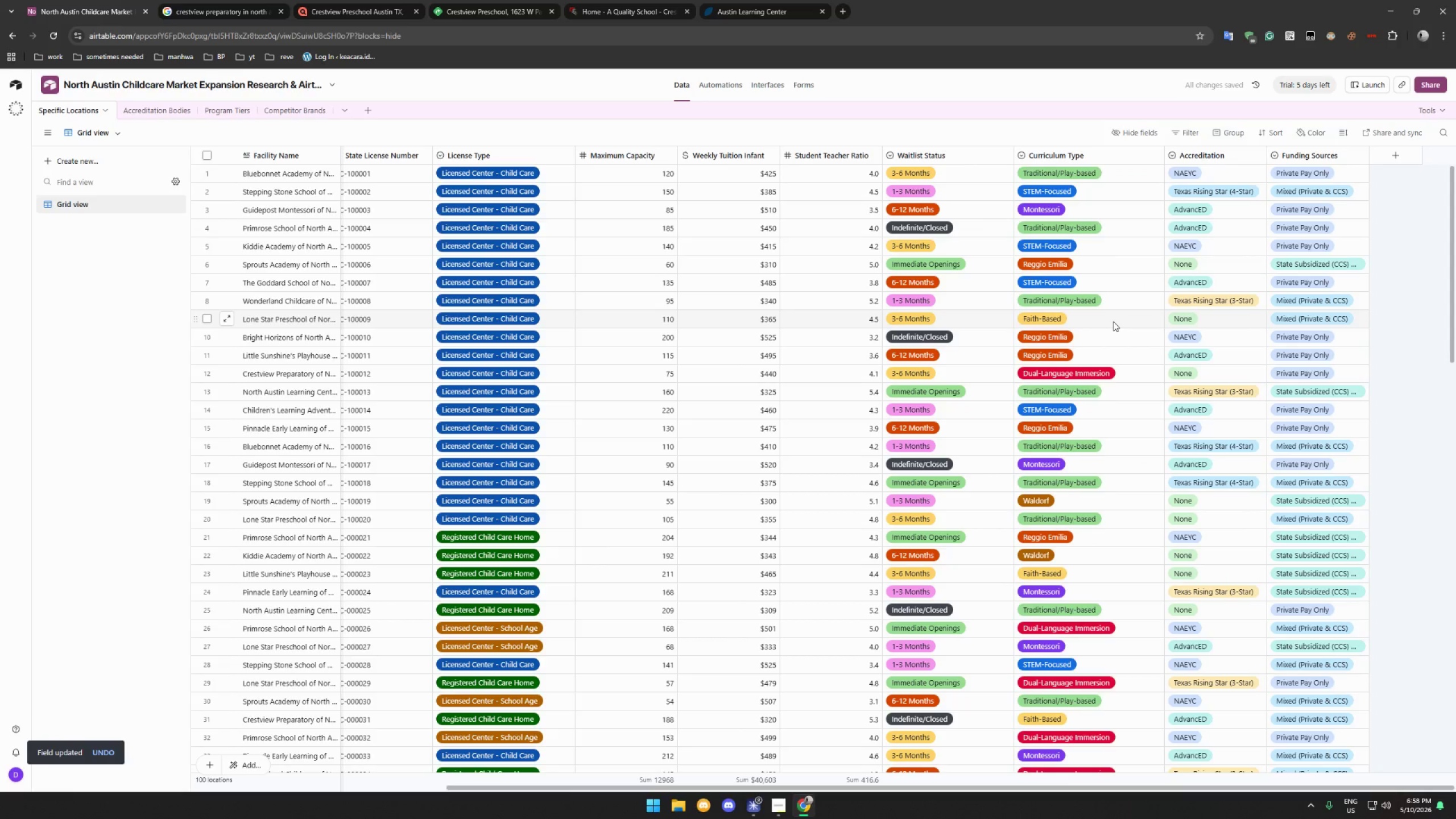 
wait(9.73)
 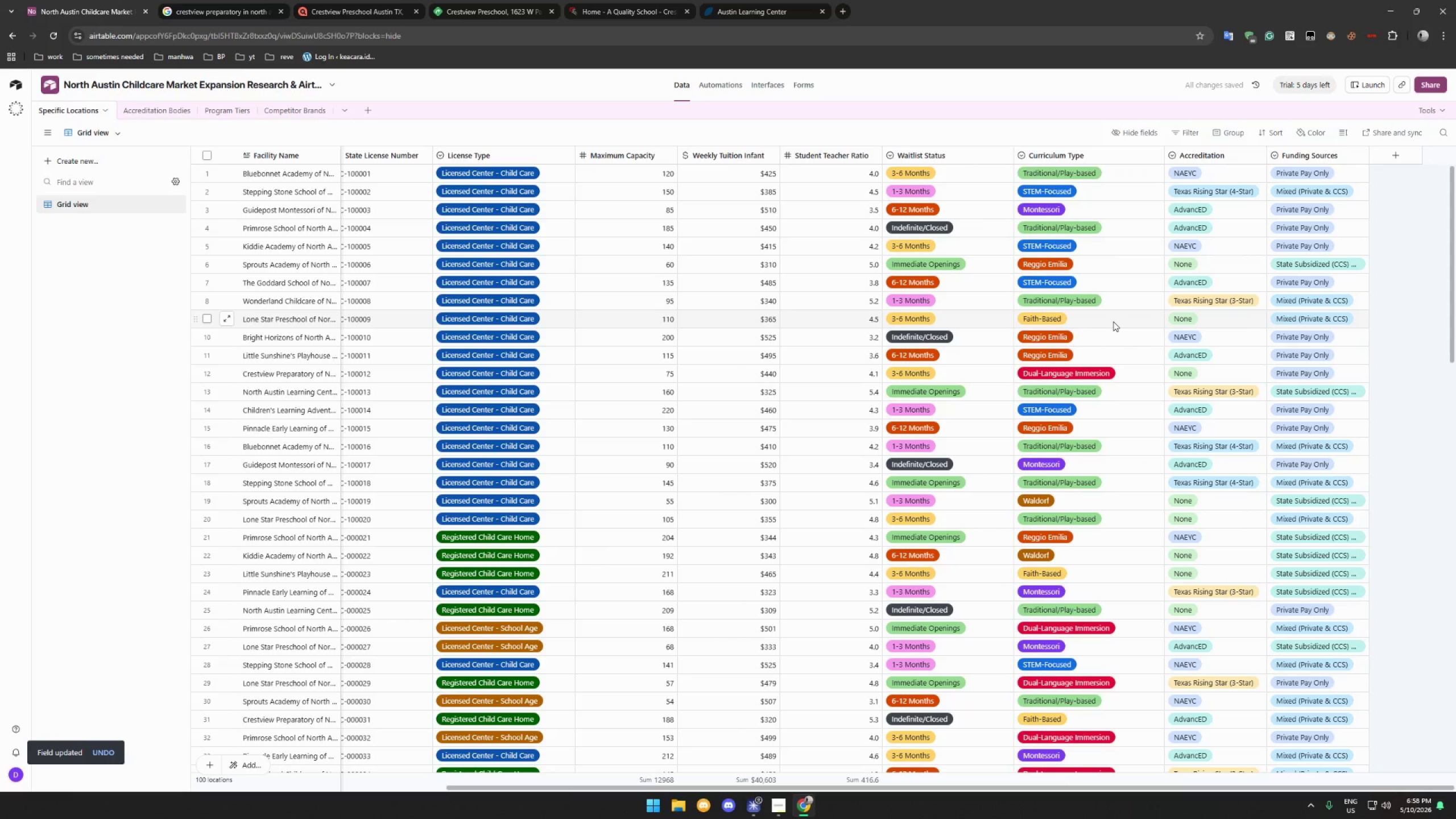 
left_click([1257, 156])
 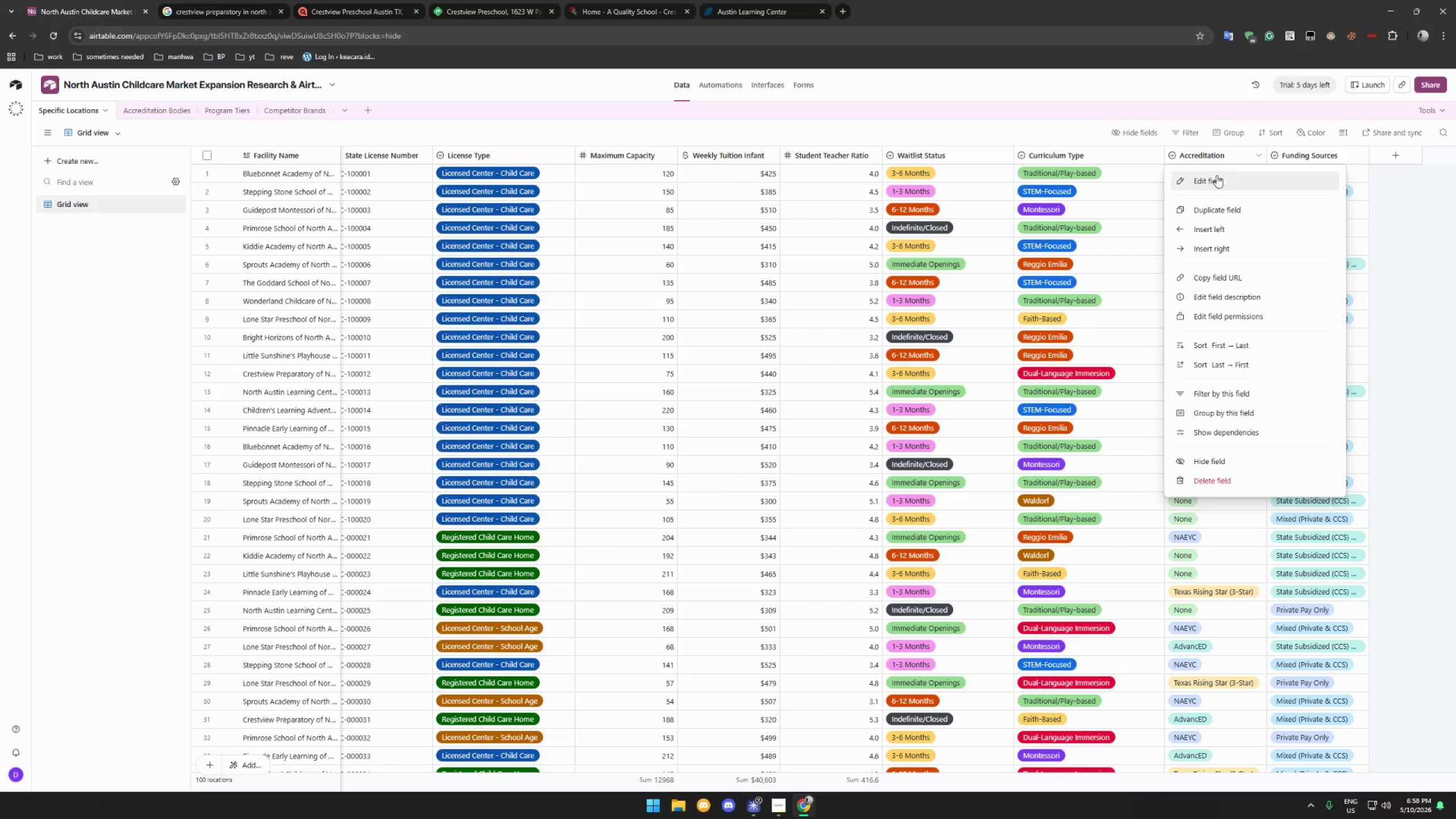 
left_click([1213, 179])
 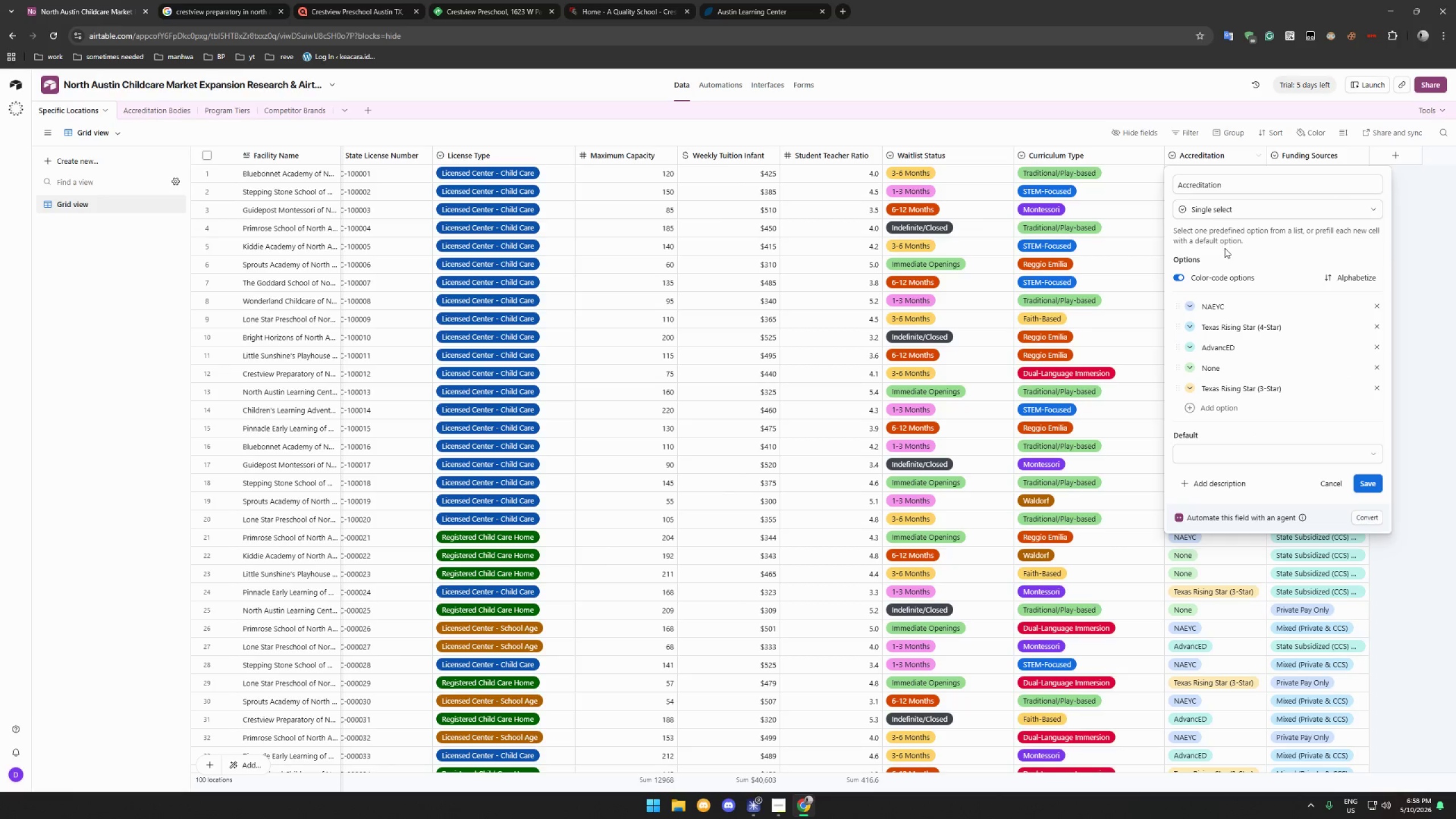 
left_click([1234, 213])
 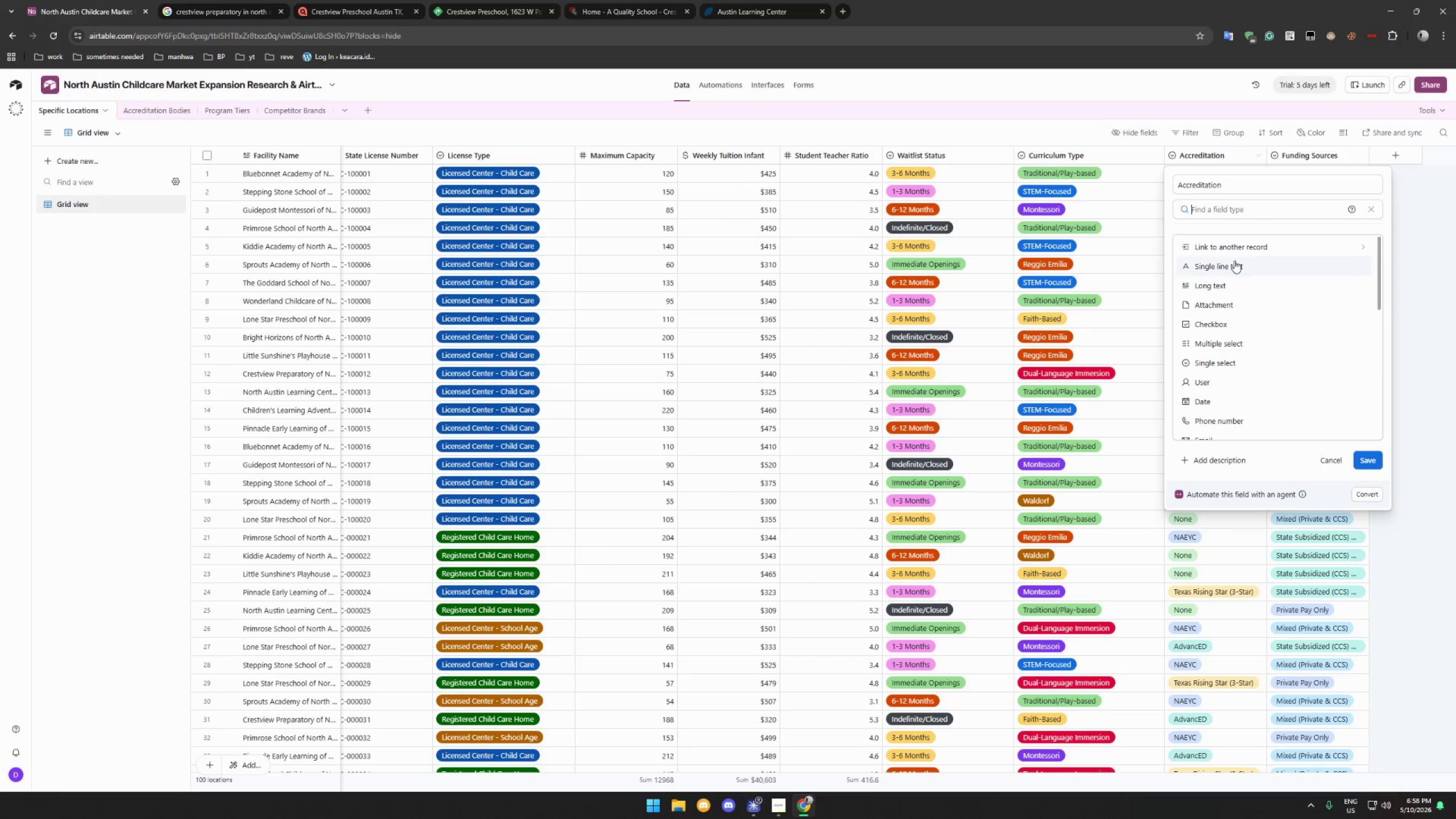 
left_click([1234, 261])
 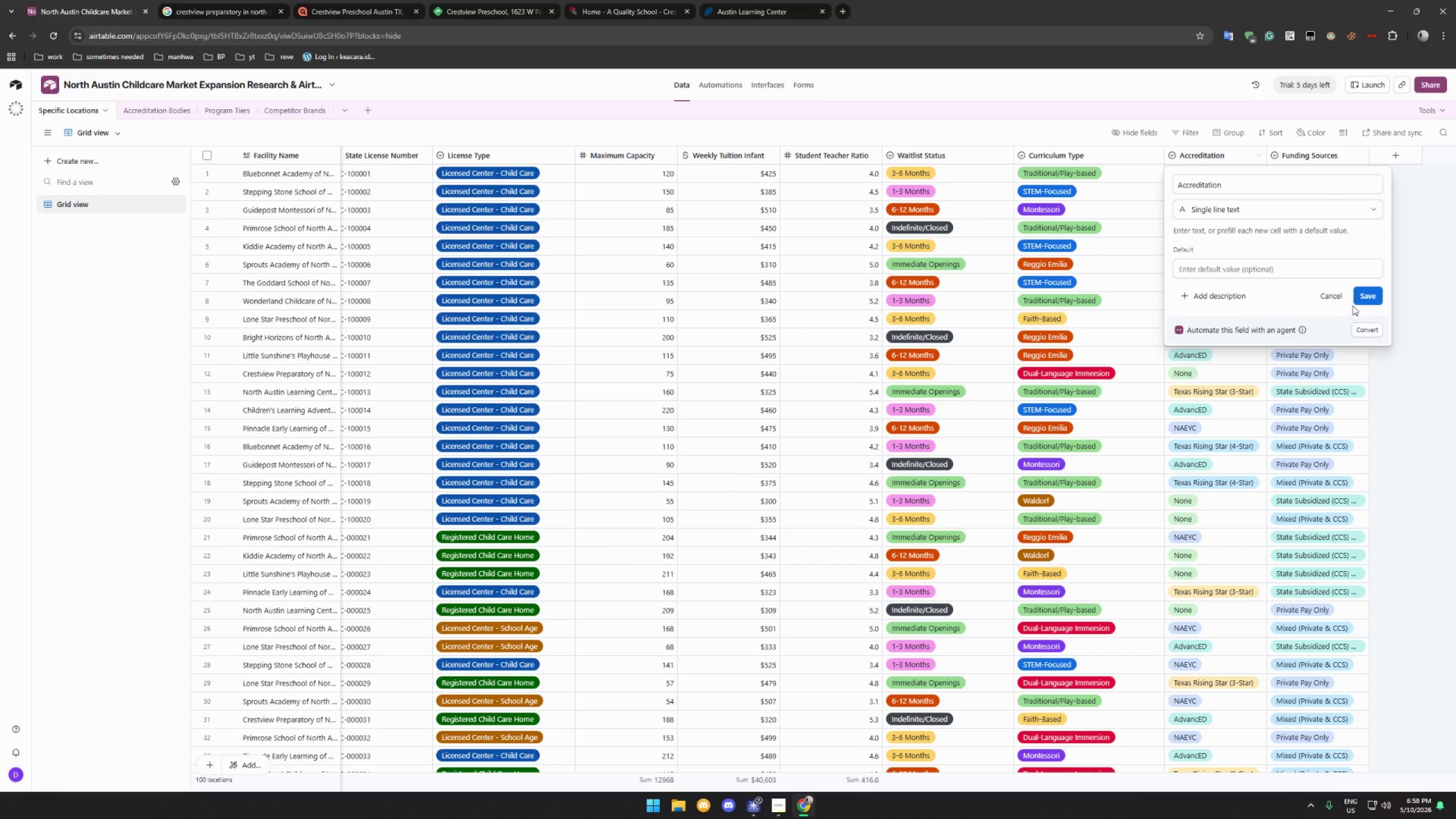 
left_click([1362, 296])
 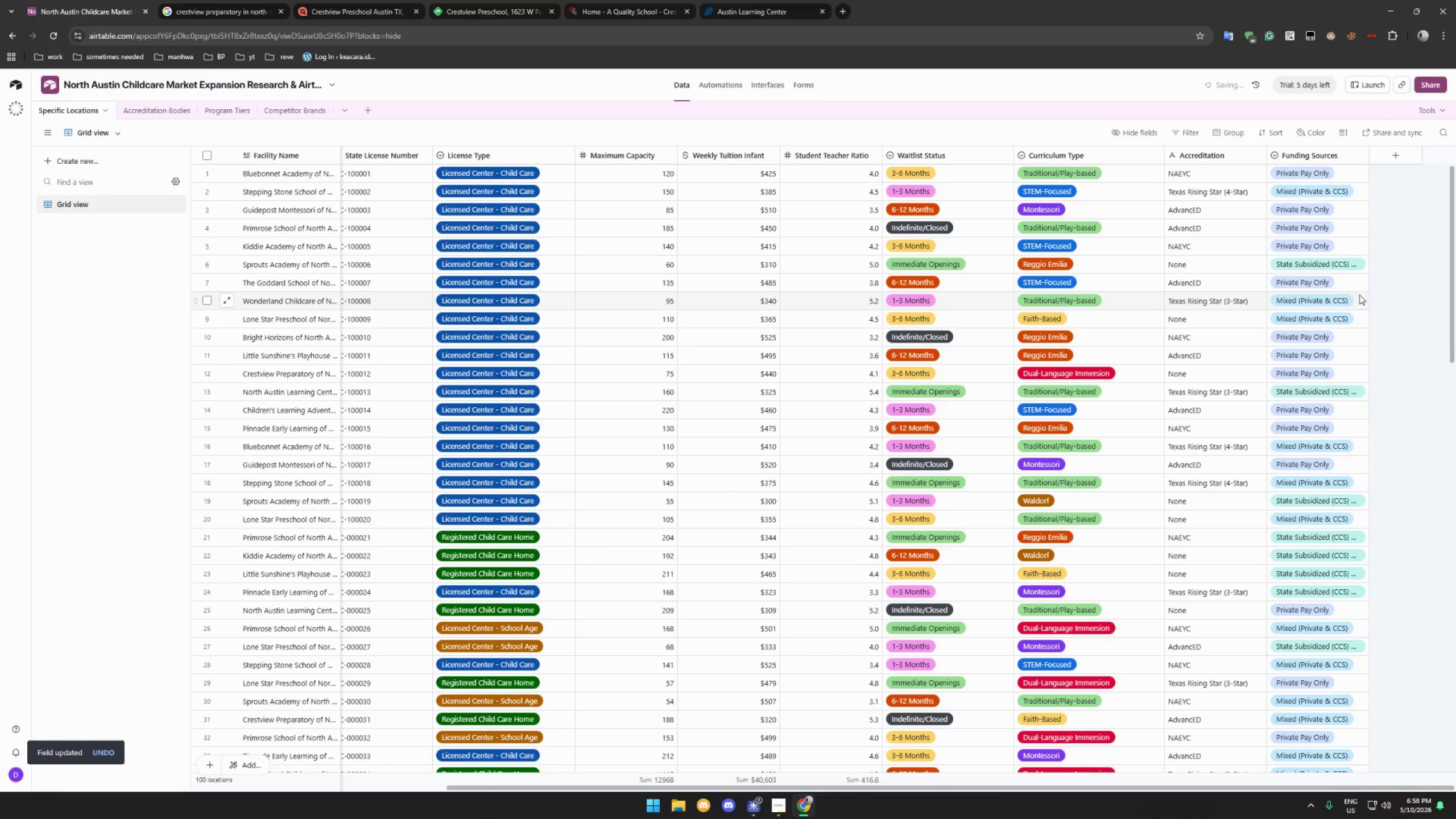 
mouse_move([1312, 282])
 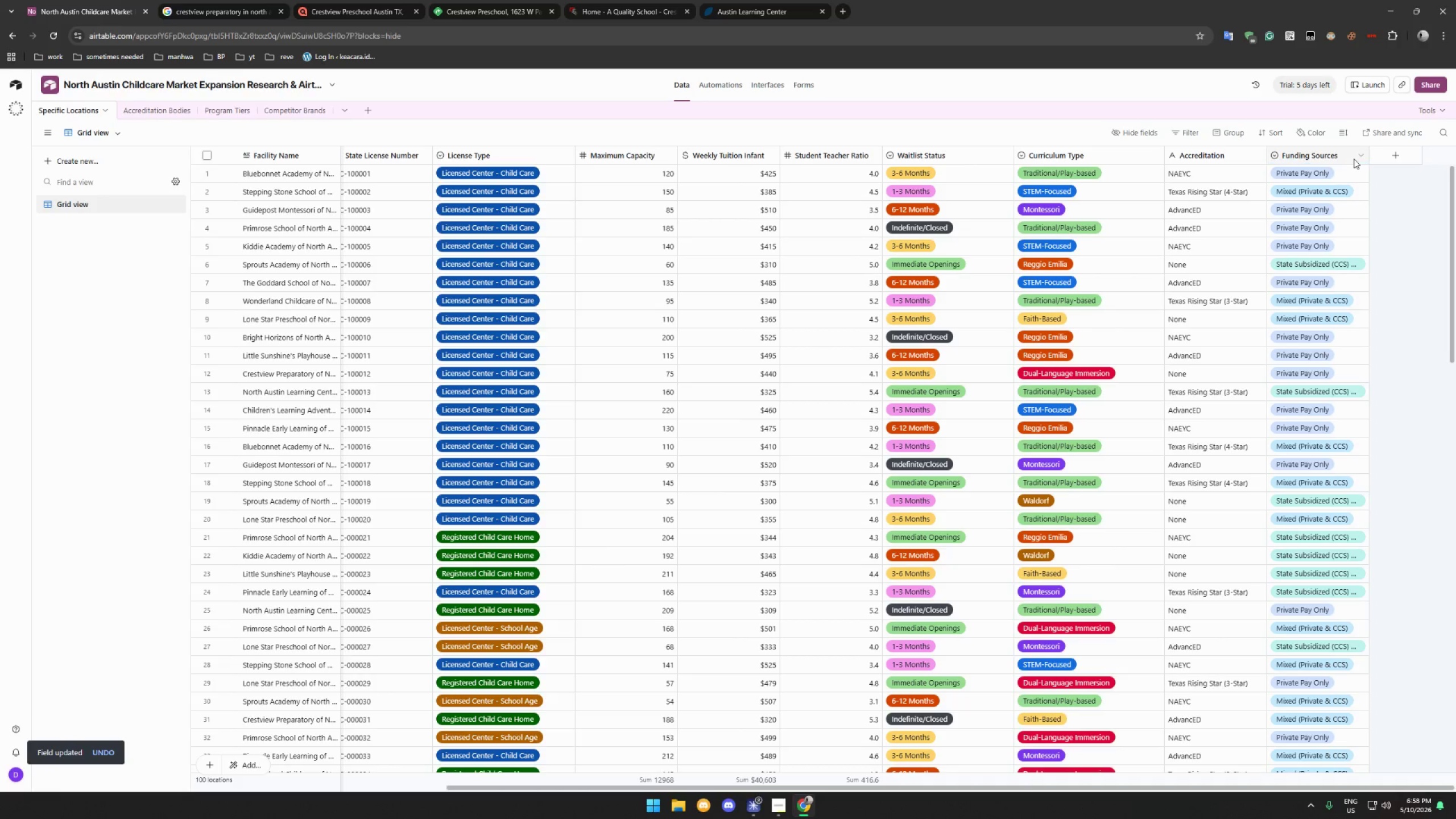 
left_click([1361, 154])
 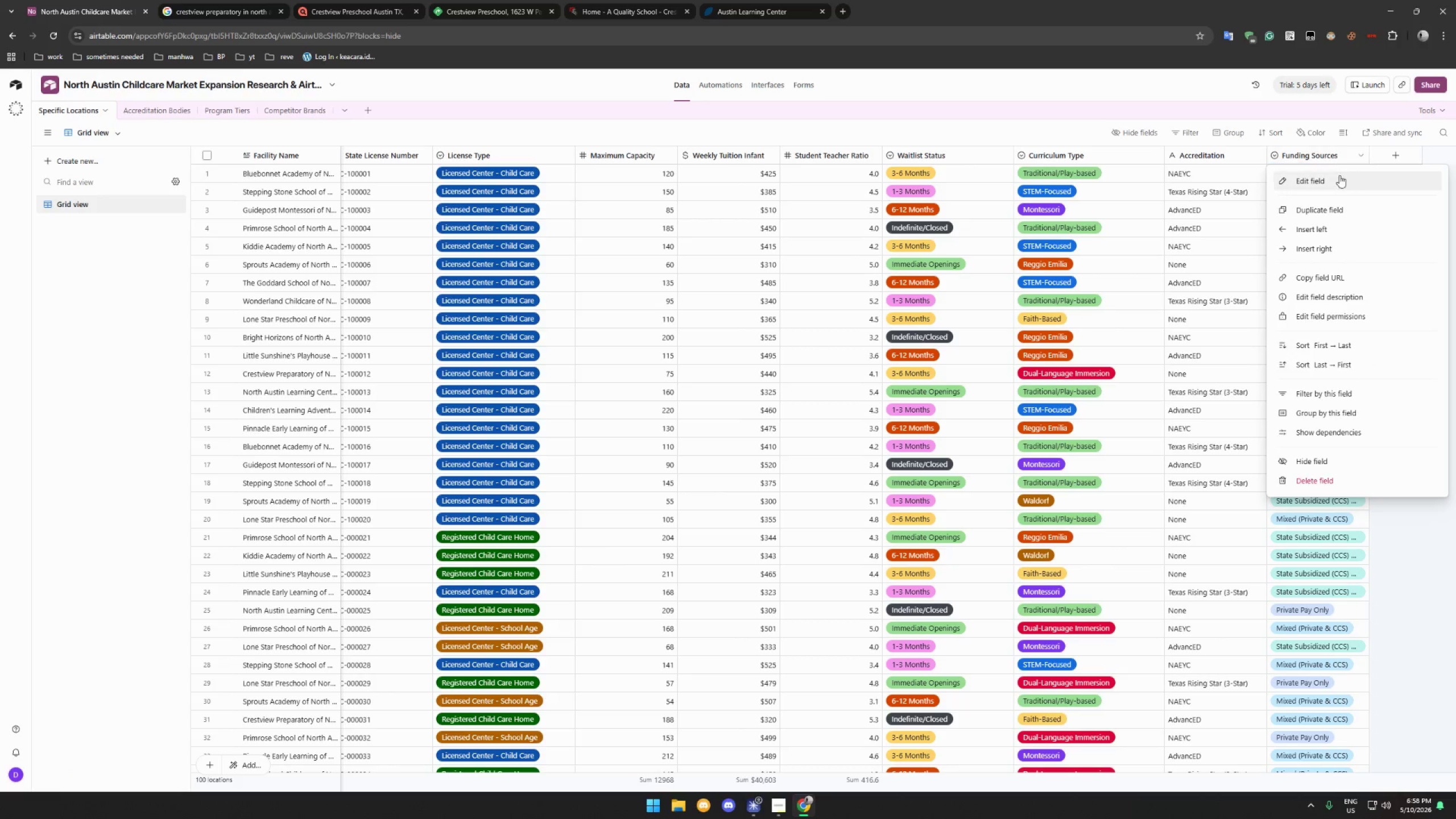 
left_click([1339, 175])
 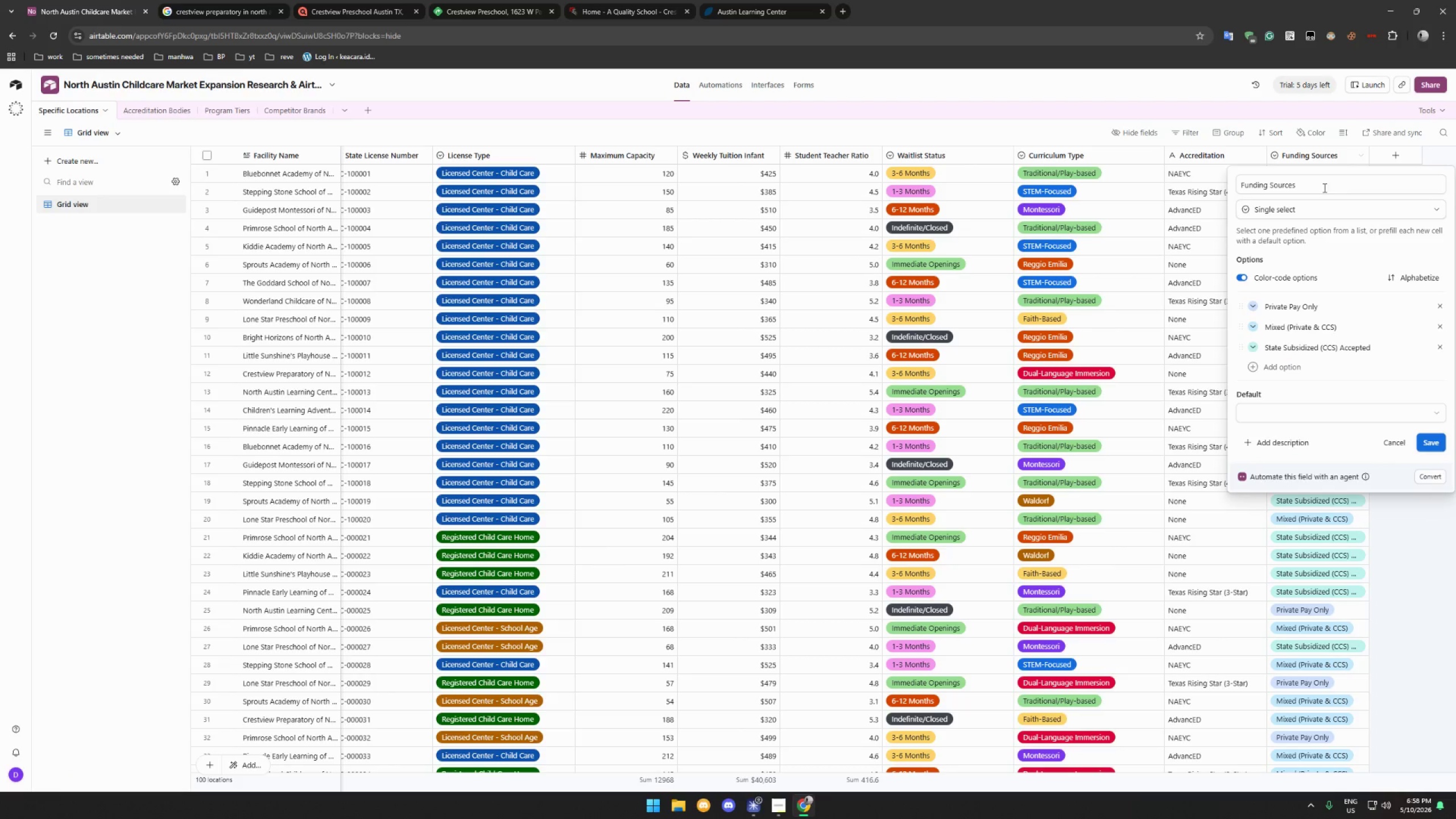 
left_click([1253, 305])
 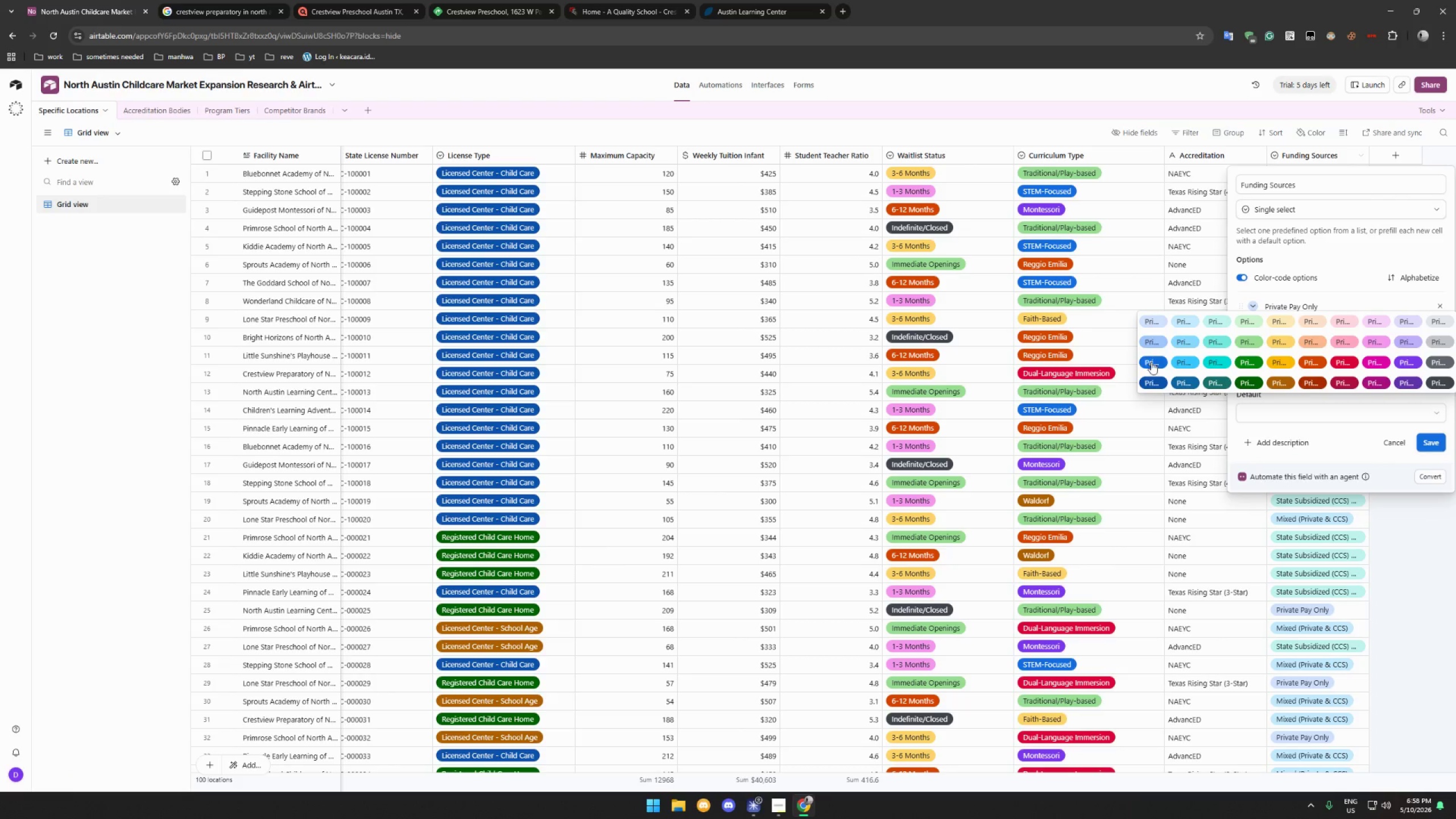 
left_click([1149, 379])
 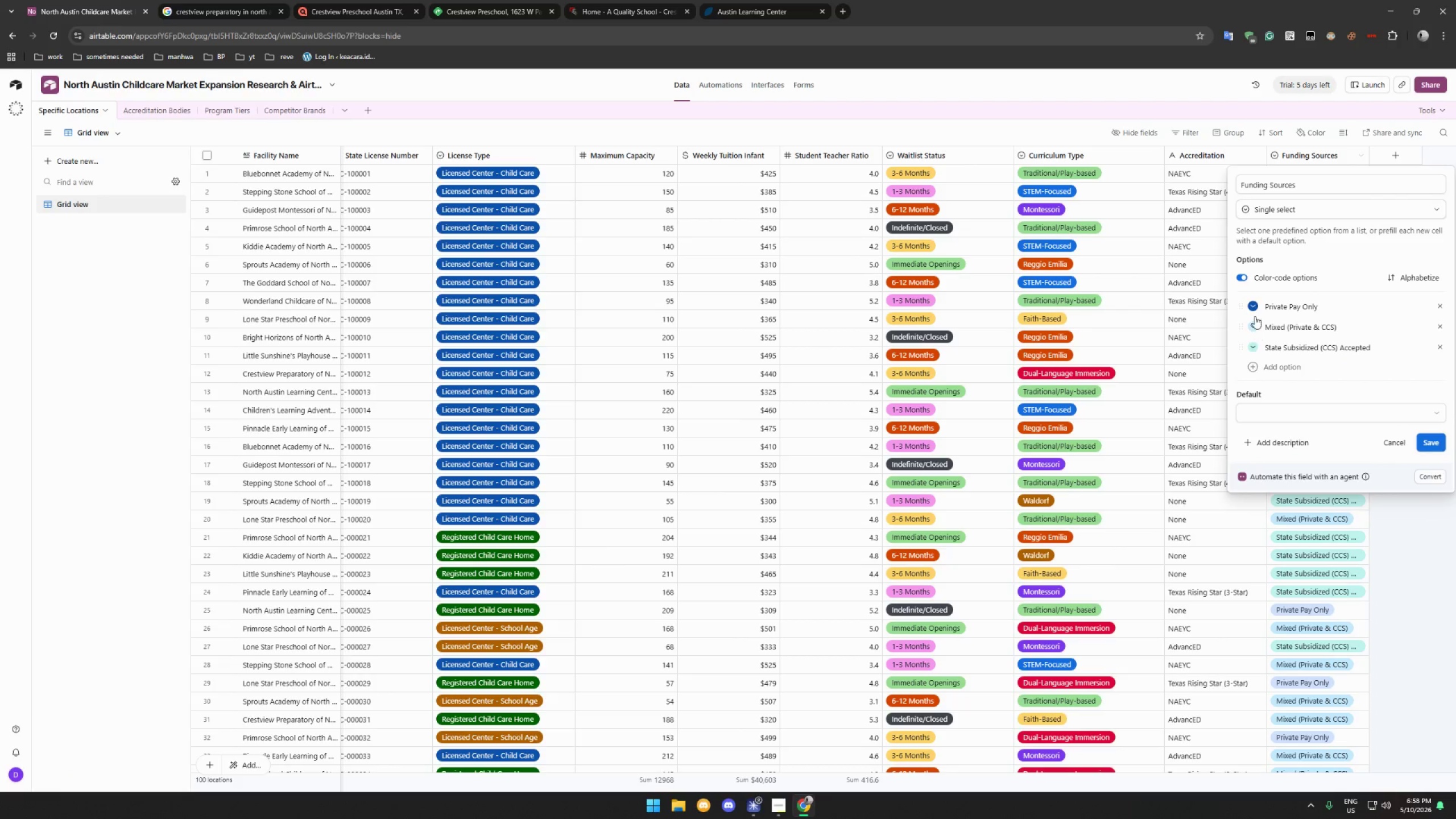 
left_click([1253, 307])
 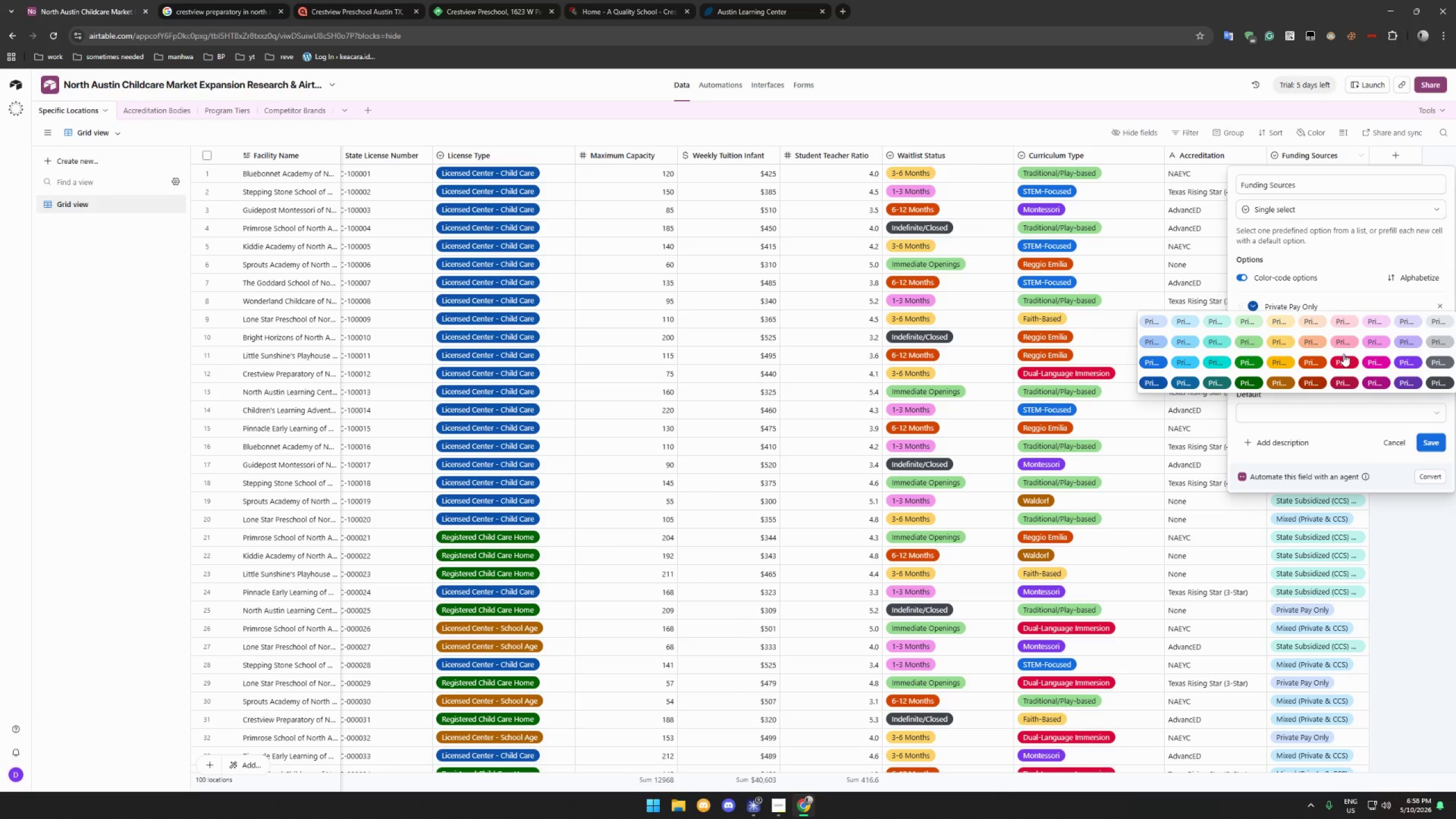 
left_click([1345, 378])
 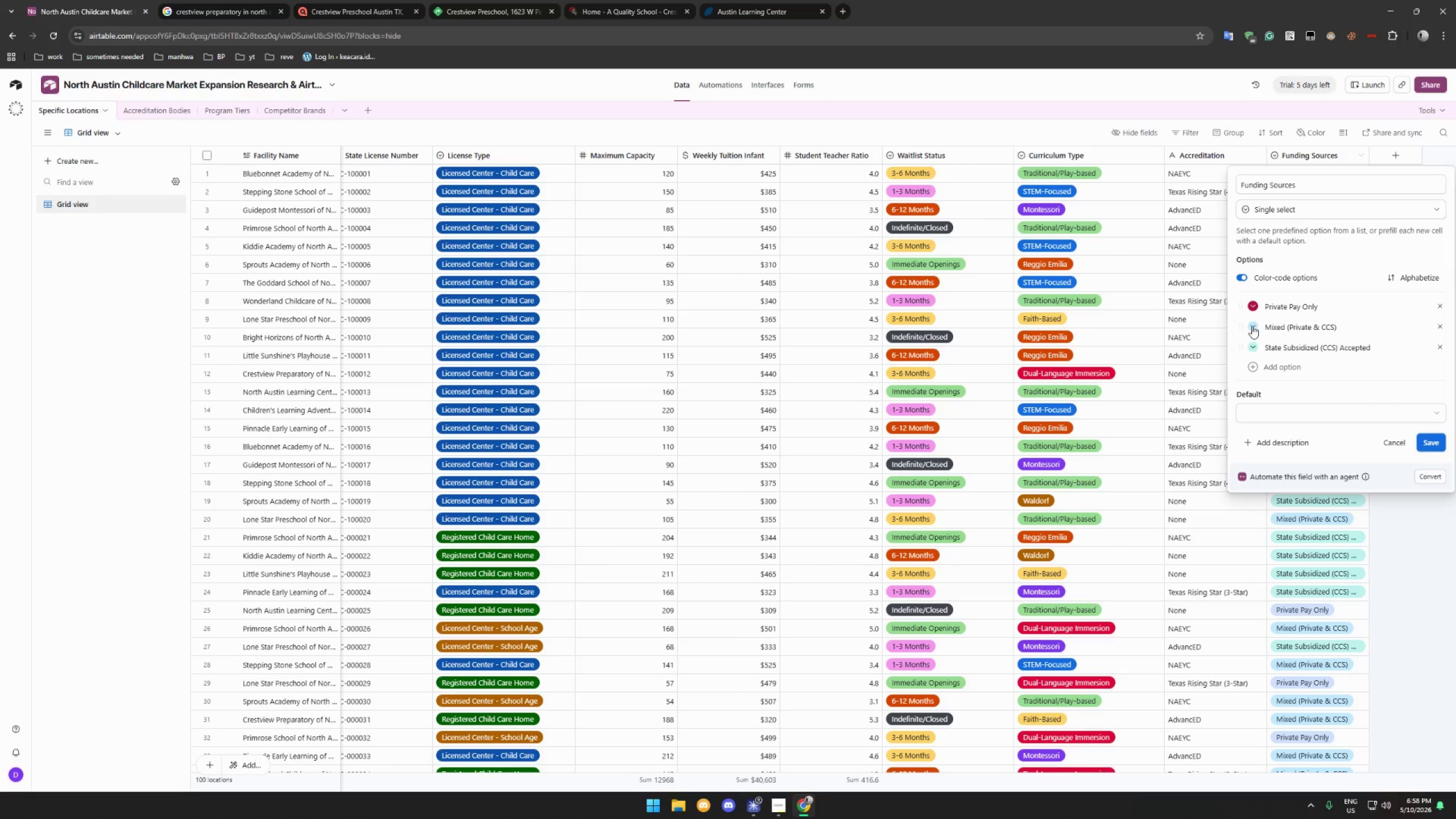 
left_click([1251, 325])
 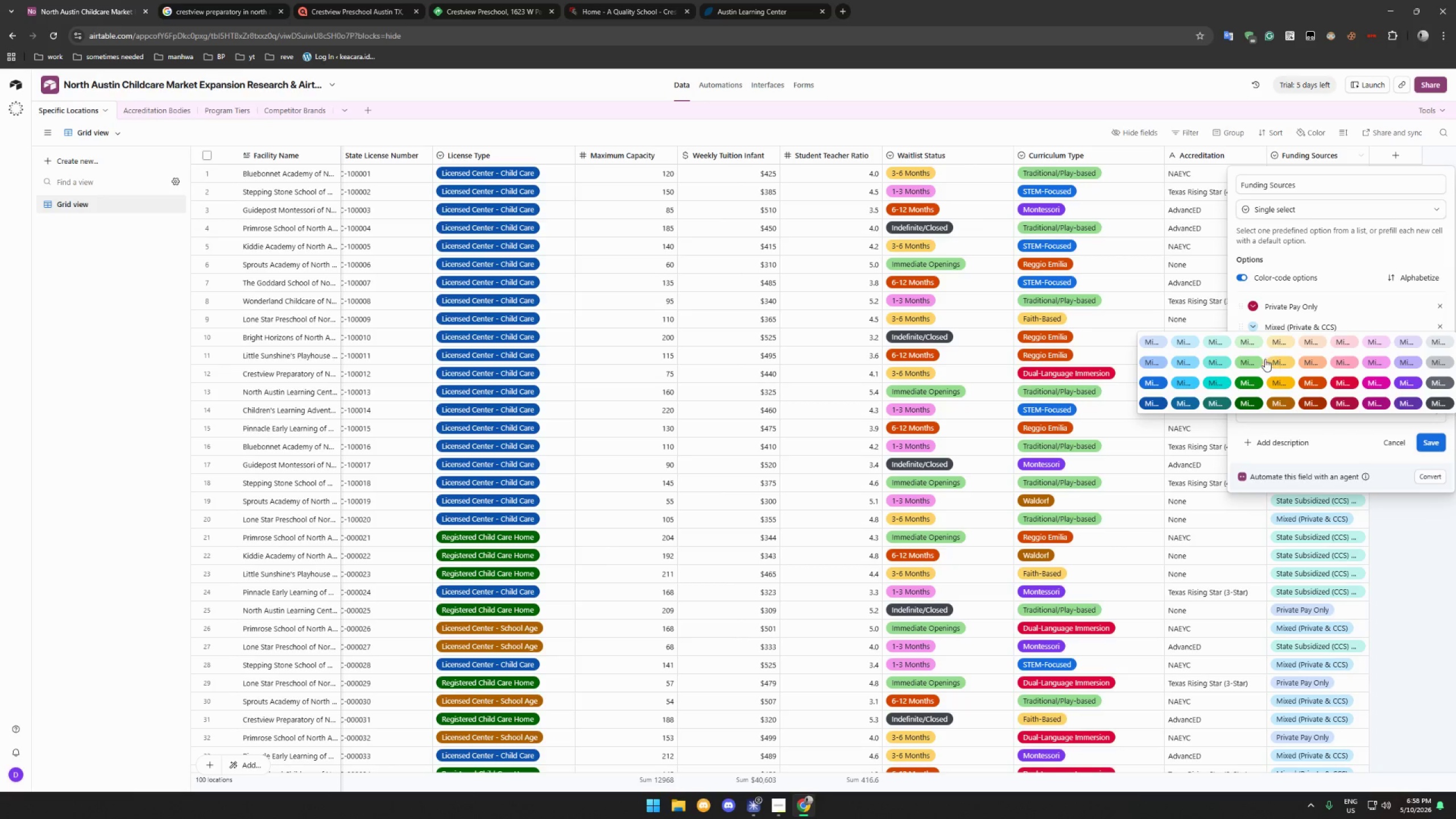 
left_click_drag(start_coordinate=[1253, 359], to_coordinate=[1409, 381])
 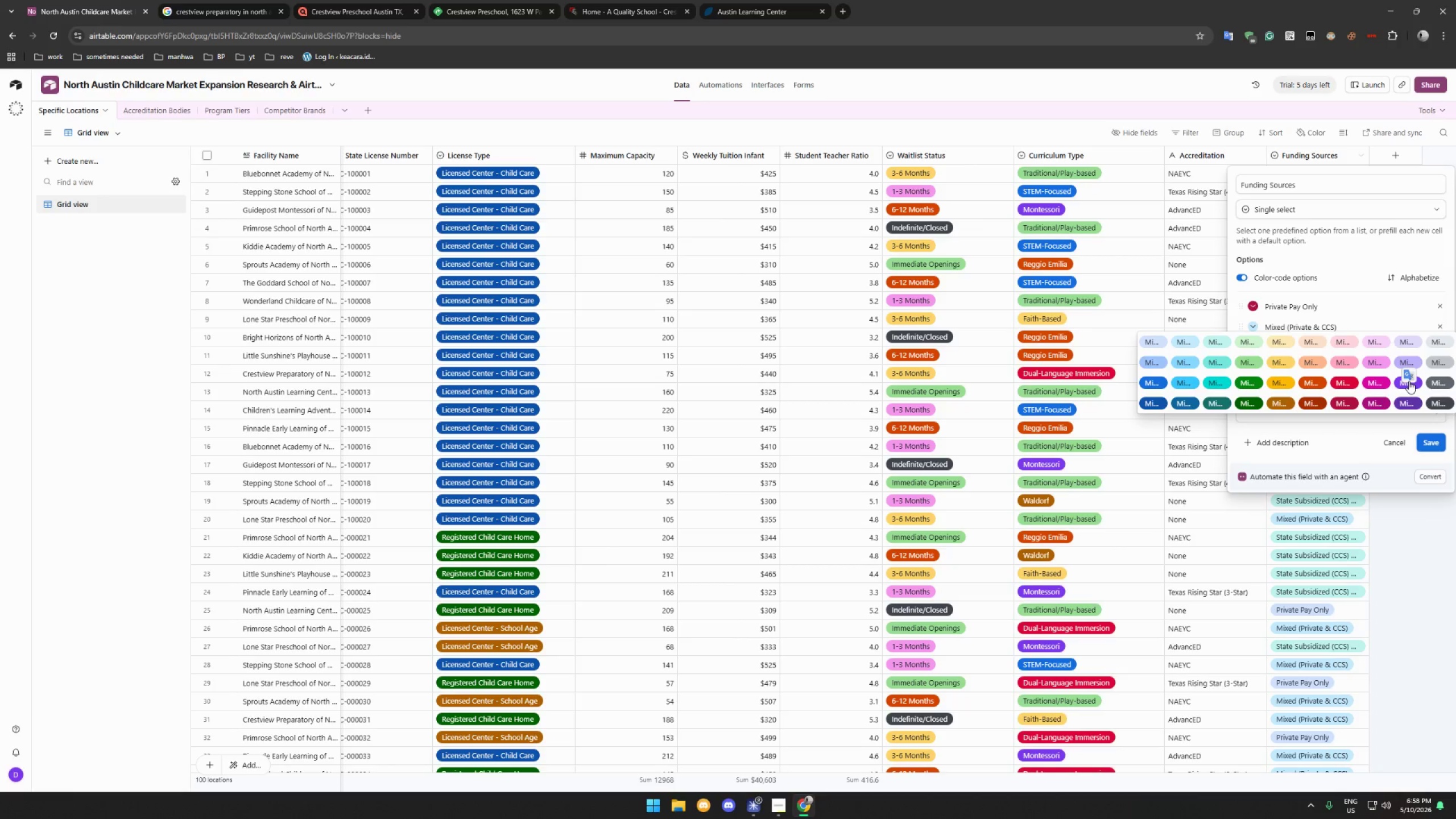 
left_click([1409, 381])
 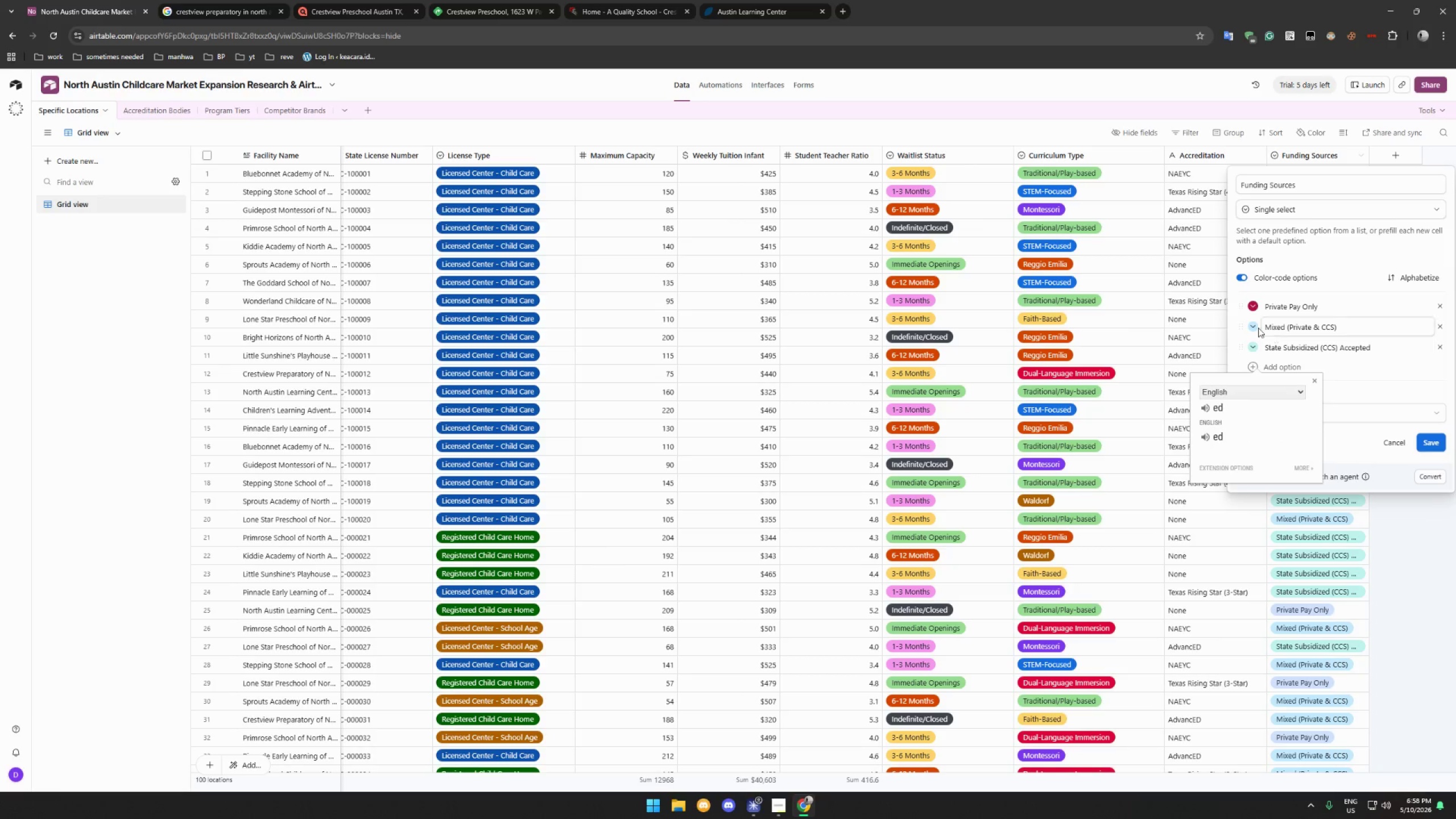 
left_click([1252, 325])
 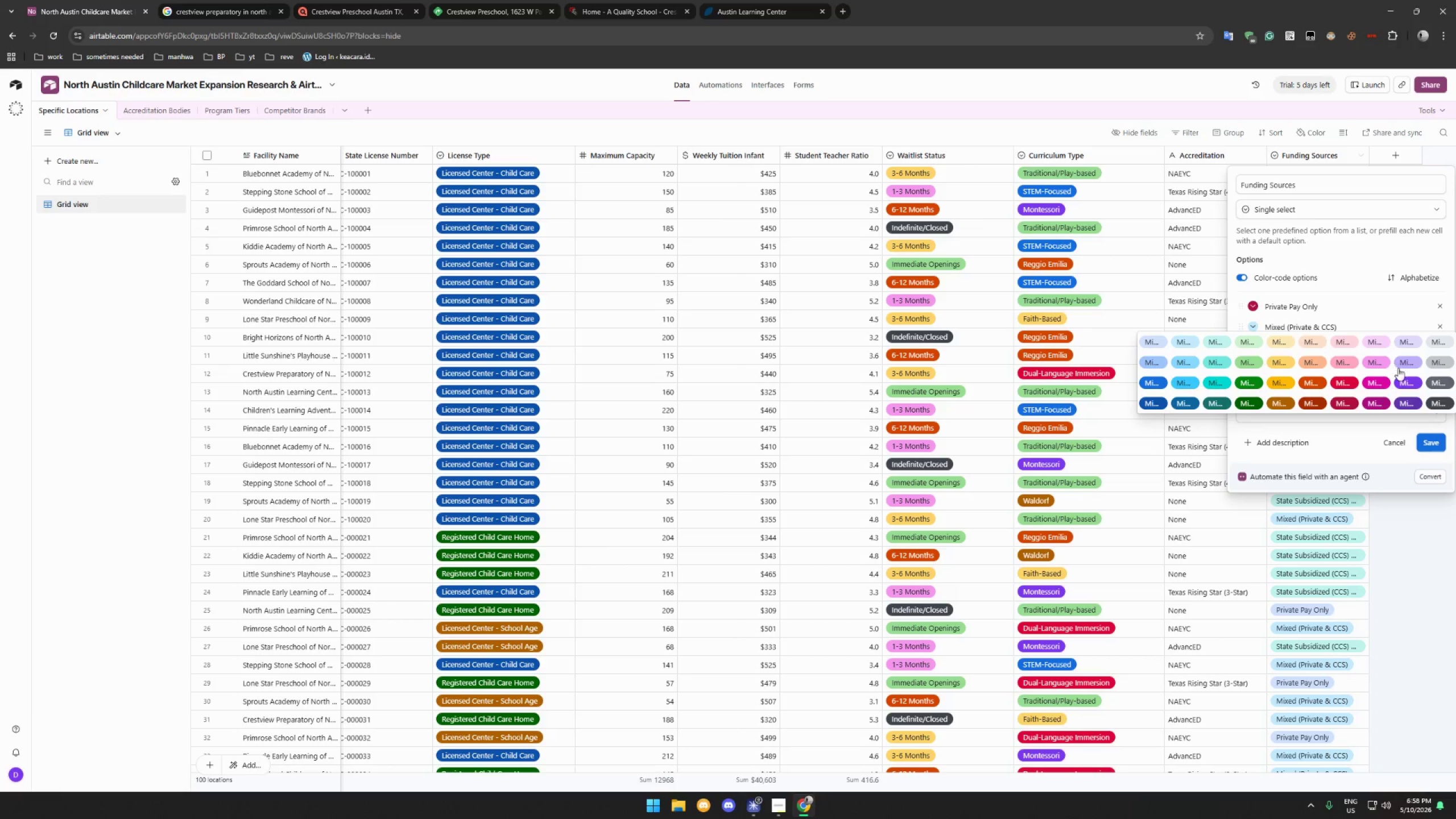 
left_click([1402, 374])
 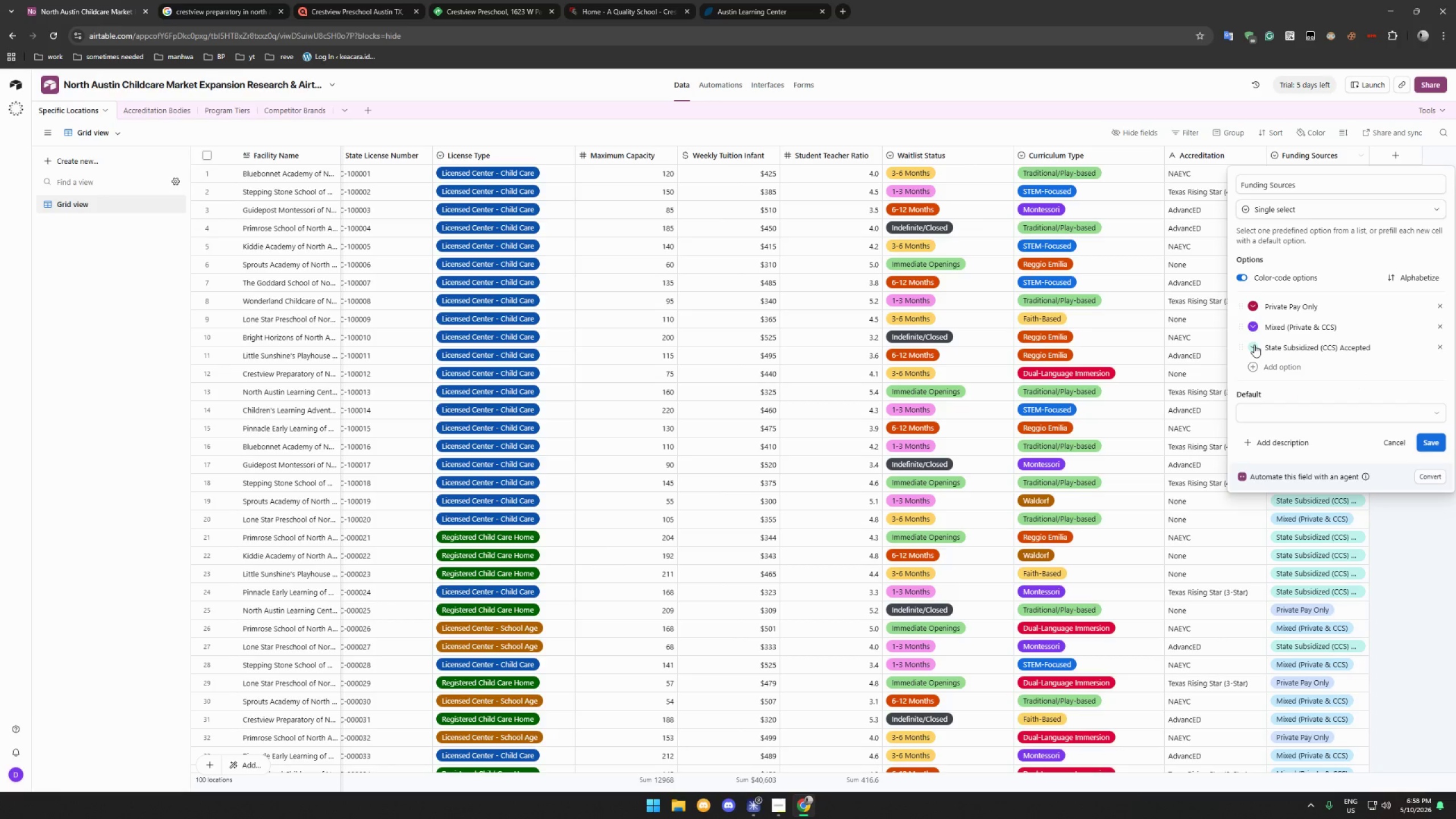 
left_click([1254, 326])
 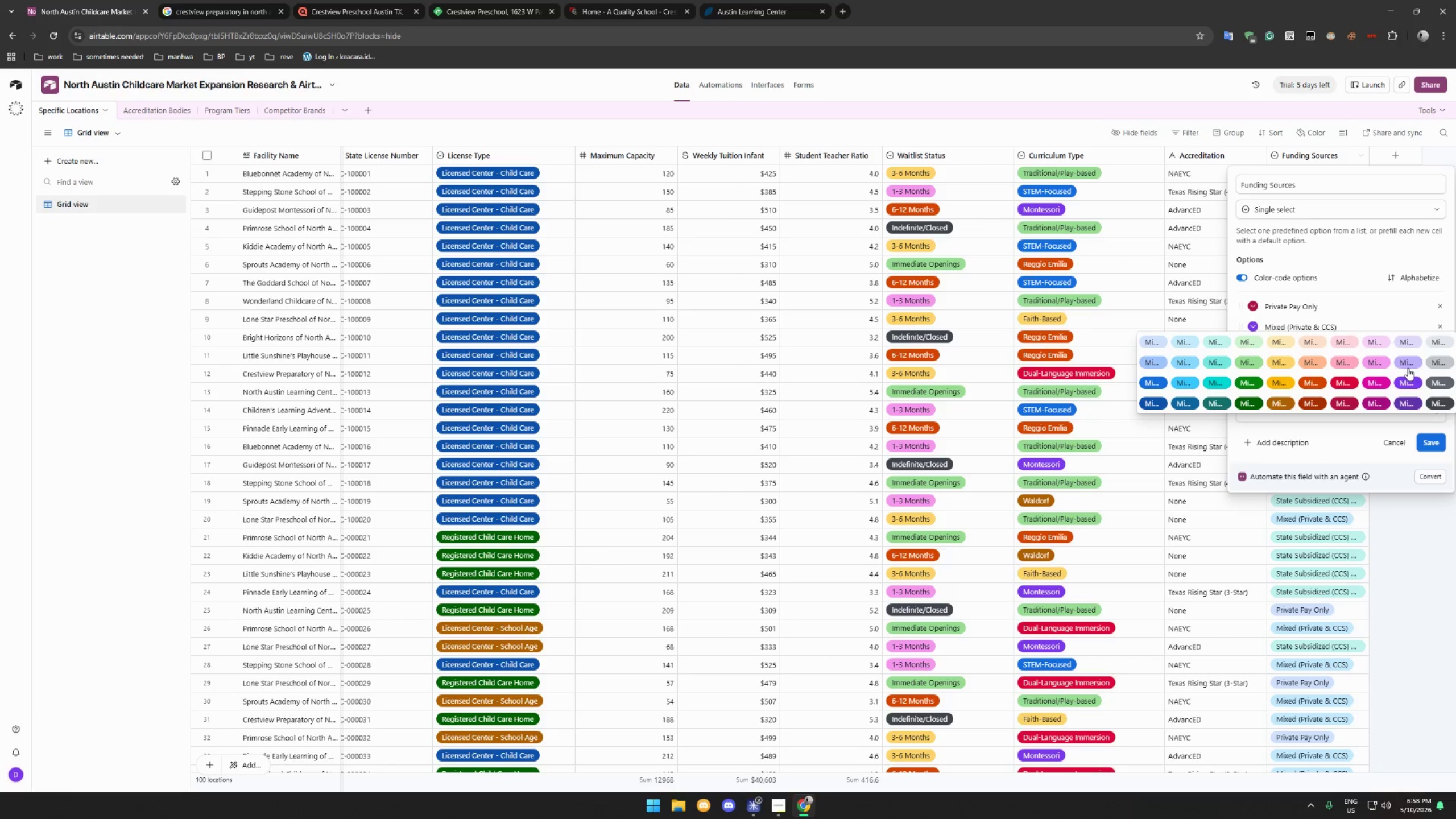 
left_click([1407, 377])
 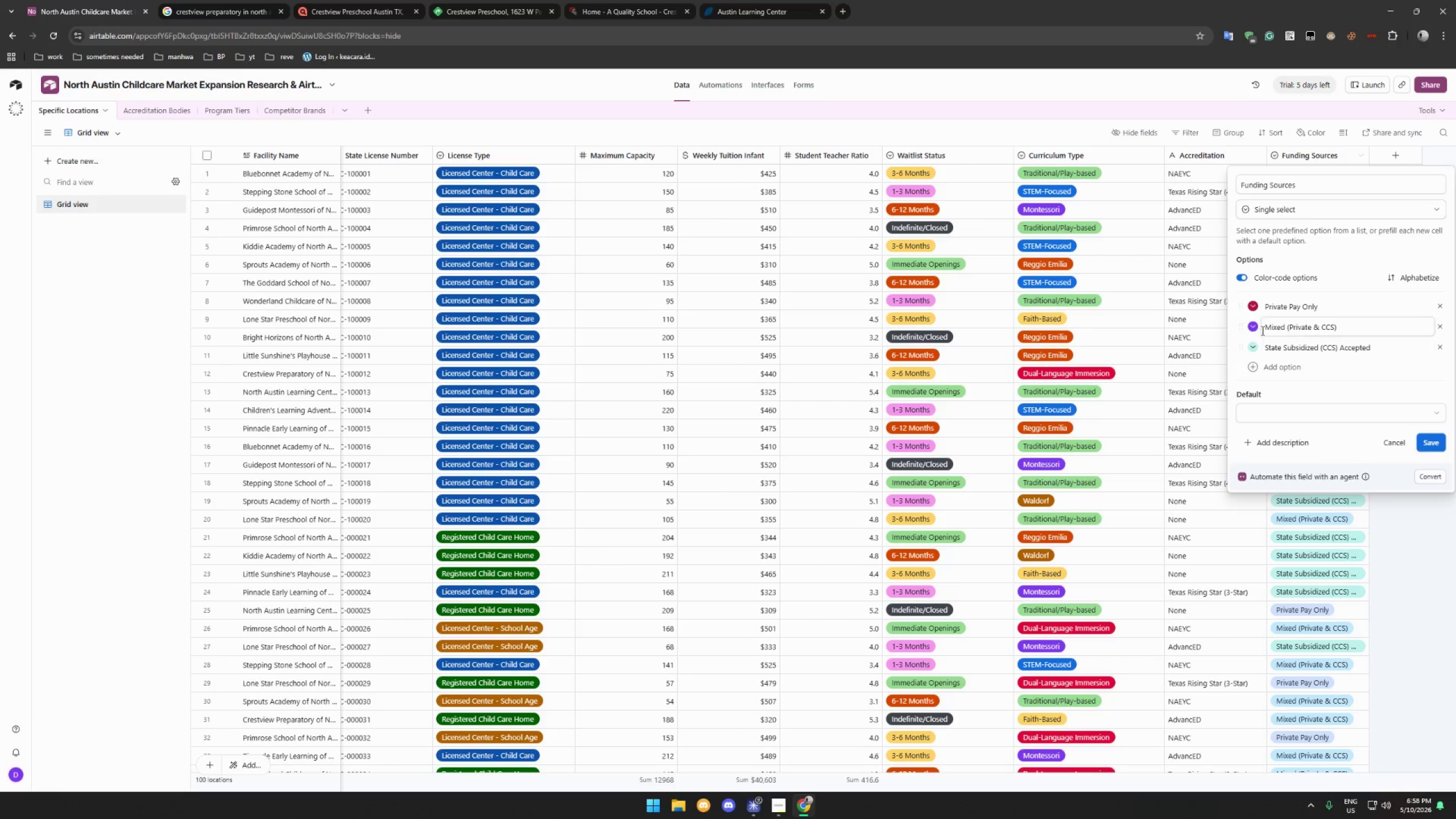 
left_click([1252, 328])
 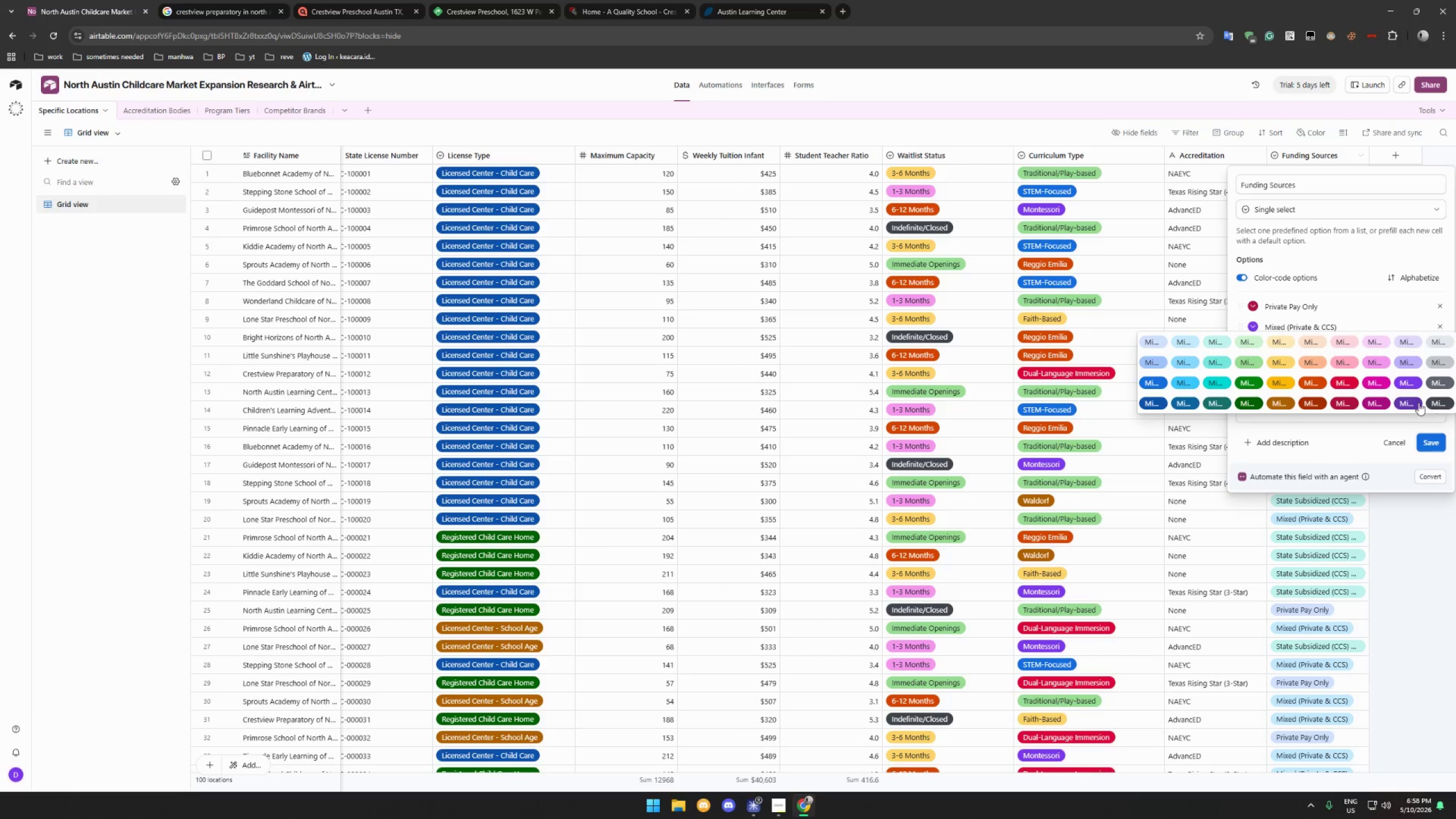 
left_click([1415, 403])
 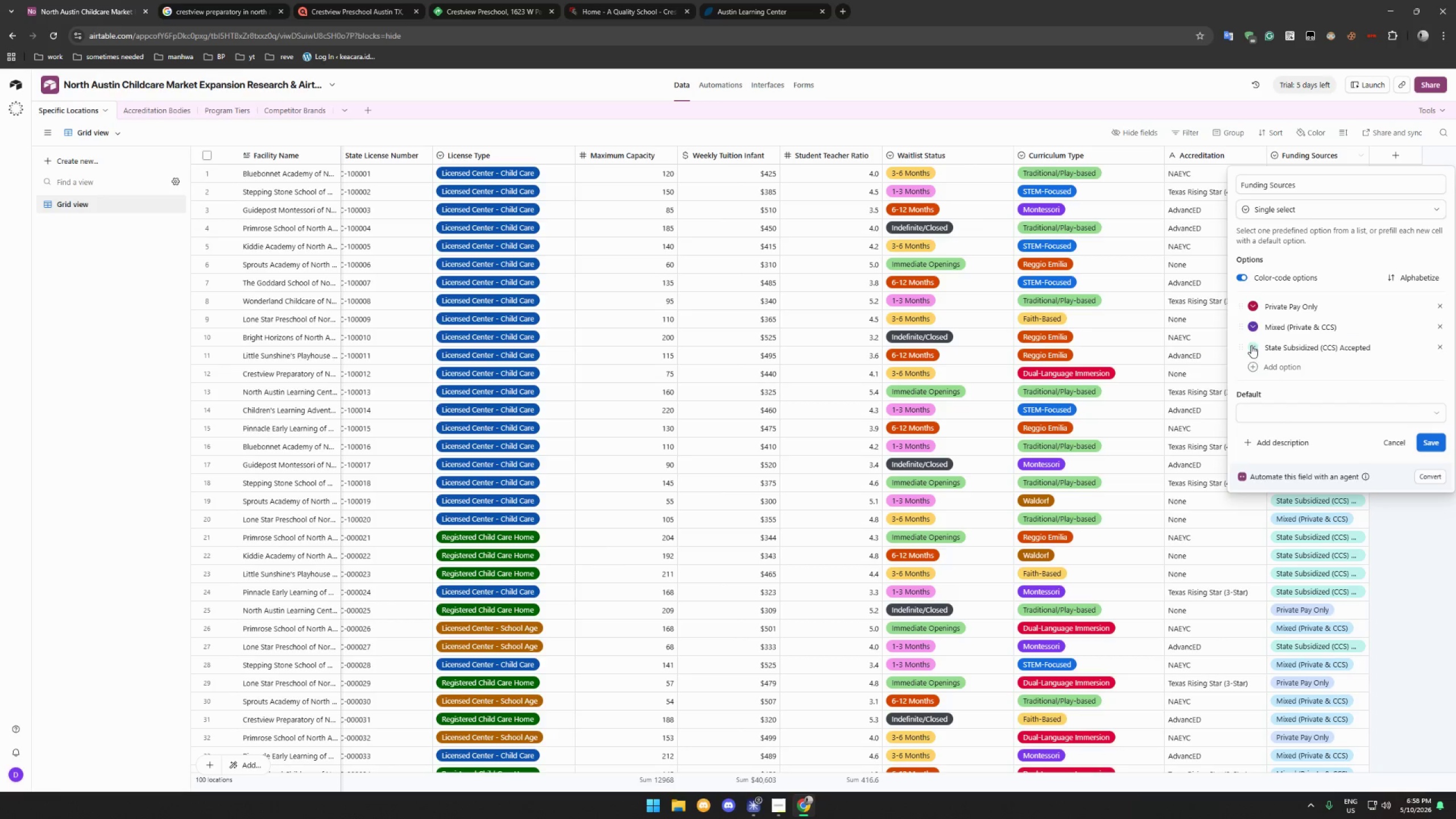 
left_click([1255, 345])
 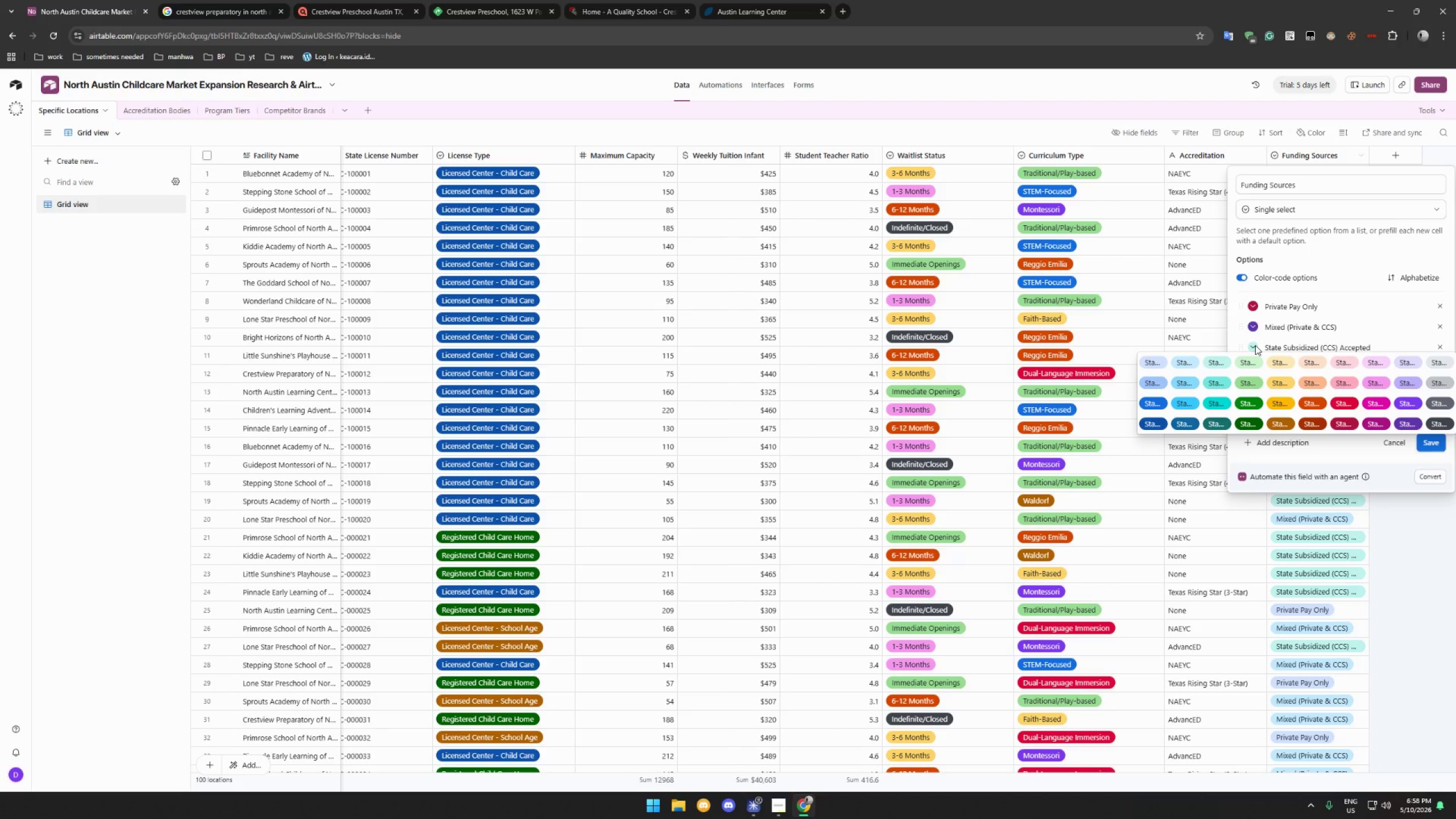 
wait(10.22)
 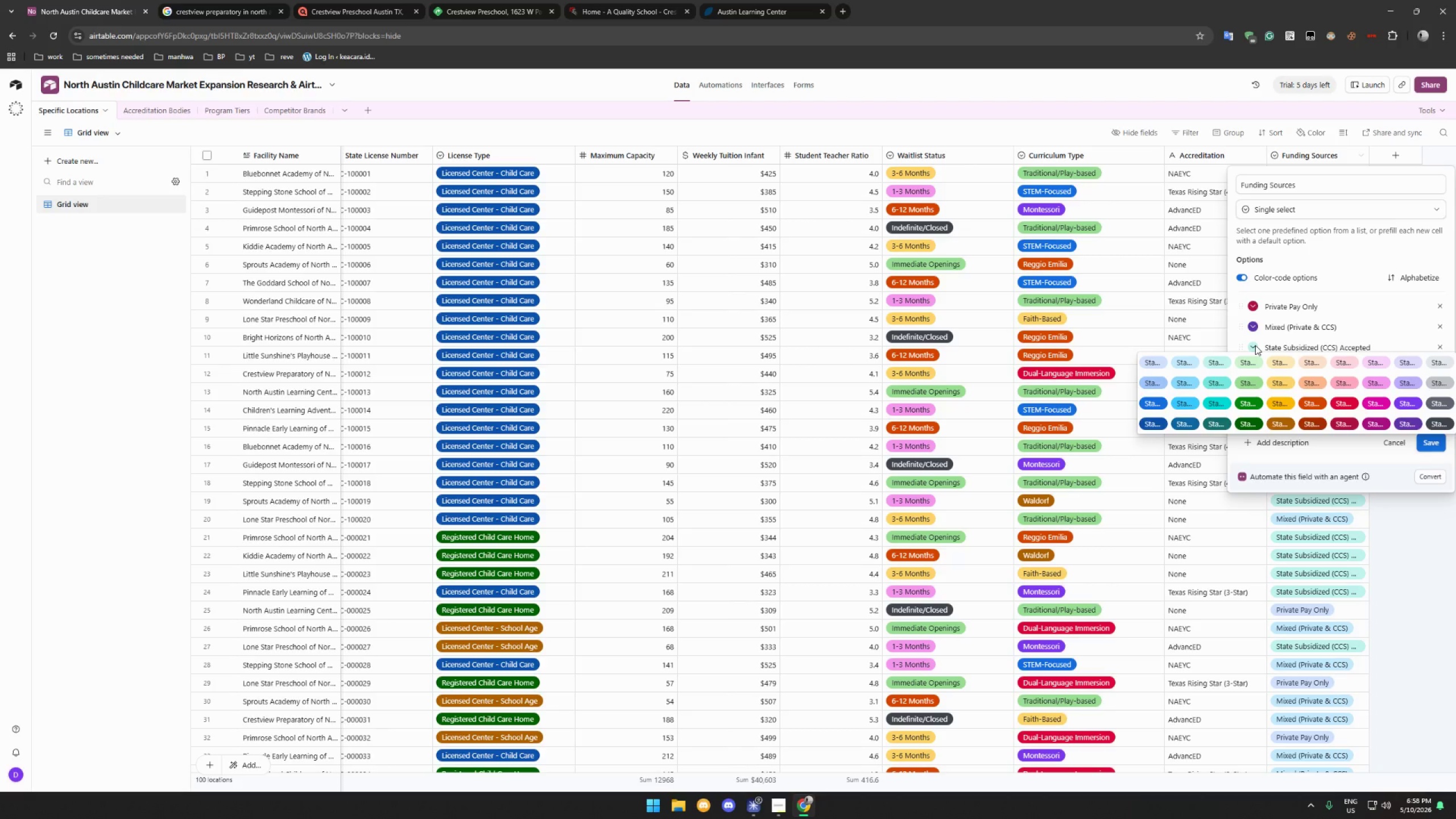 
left_click([1379, 425])
 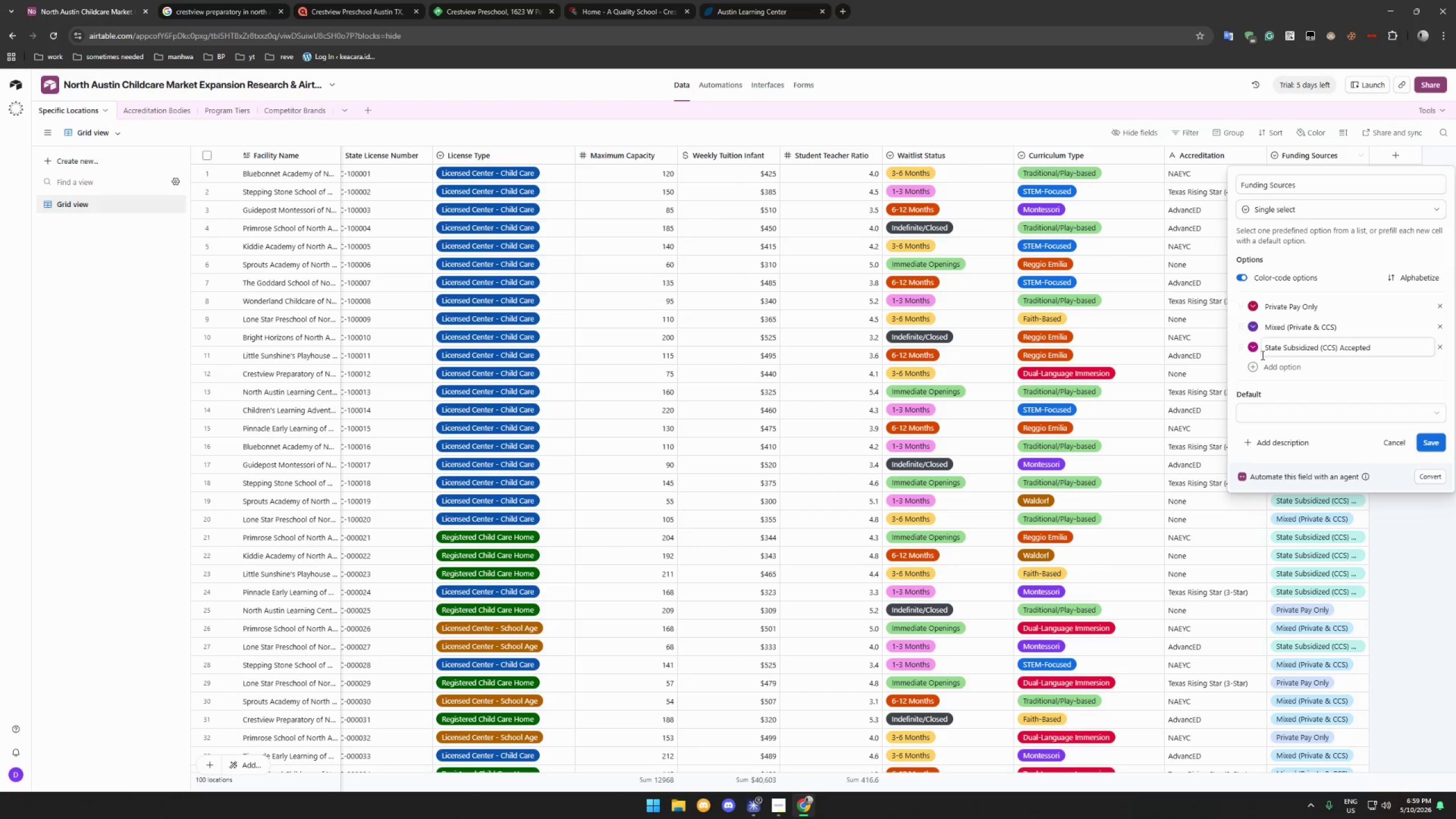 
left_click([1250, 346])
 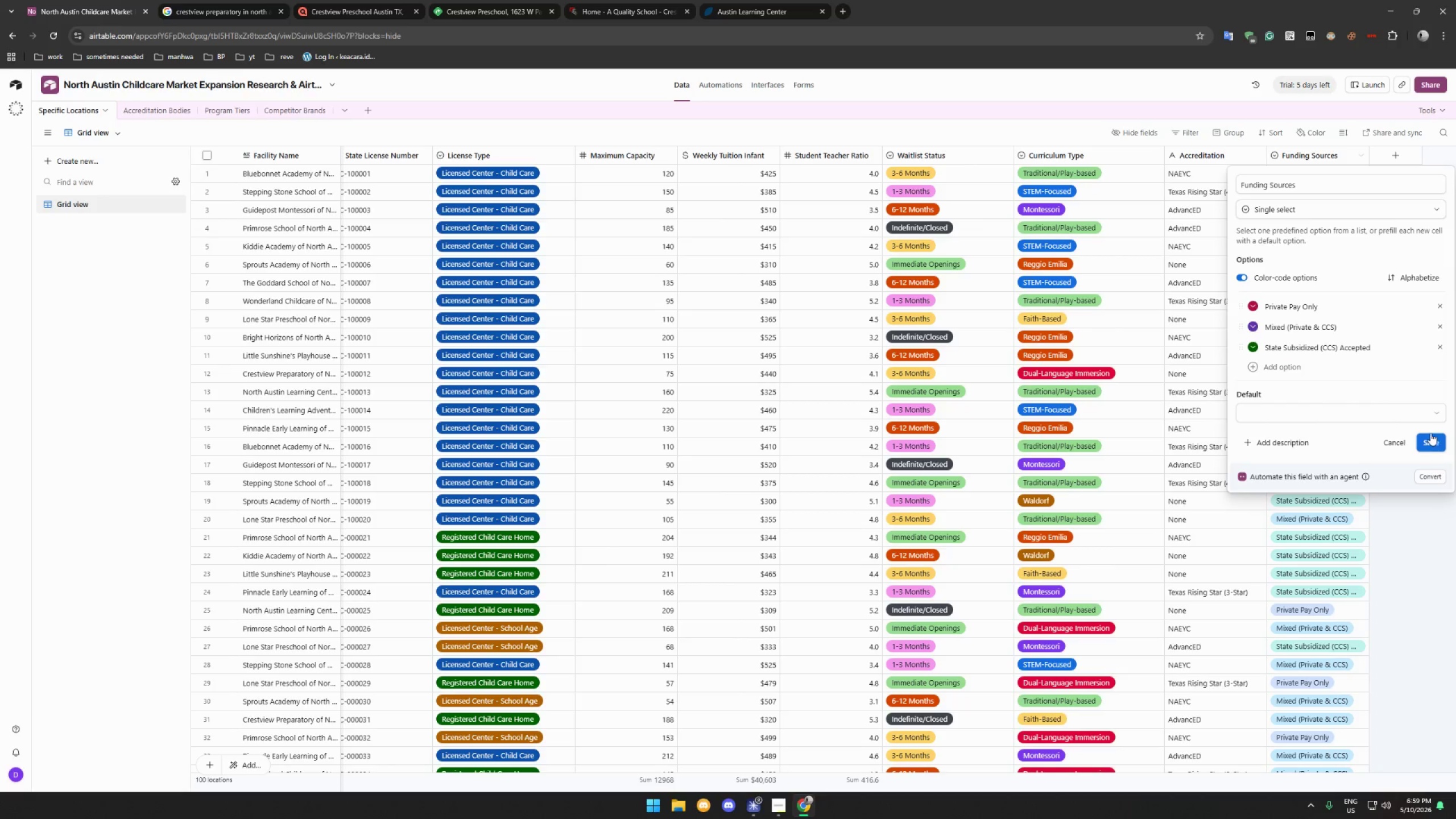 
left_click([1433, 439])
 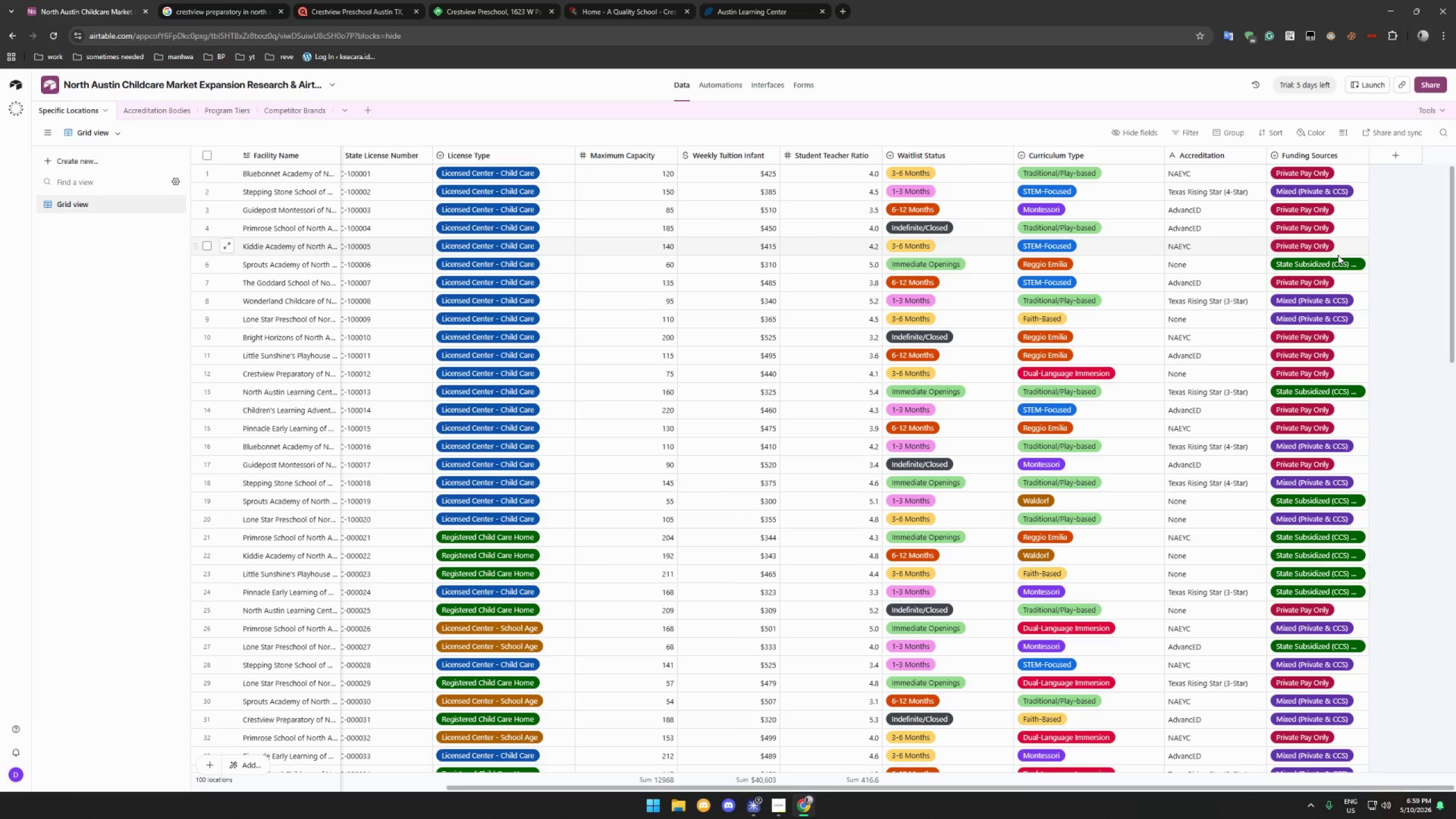 
wait(16.39)
 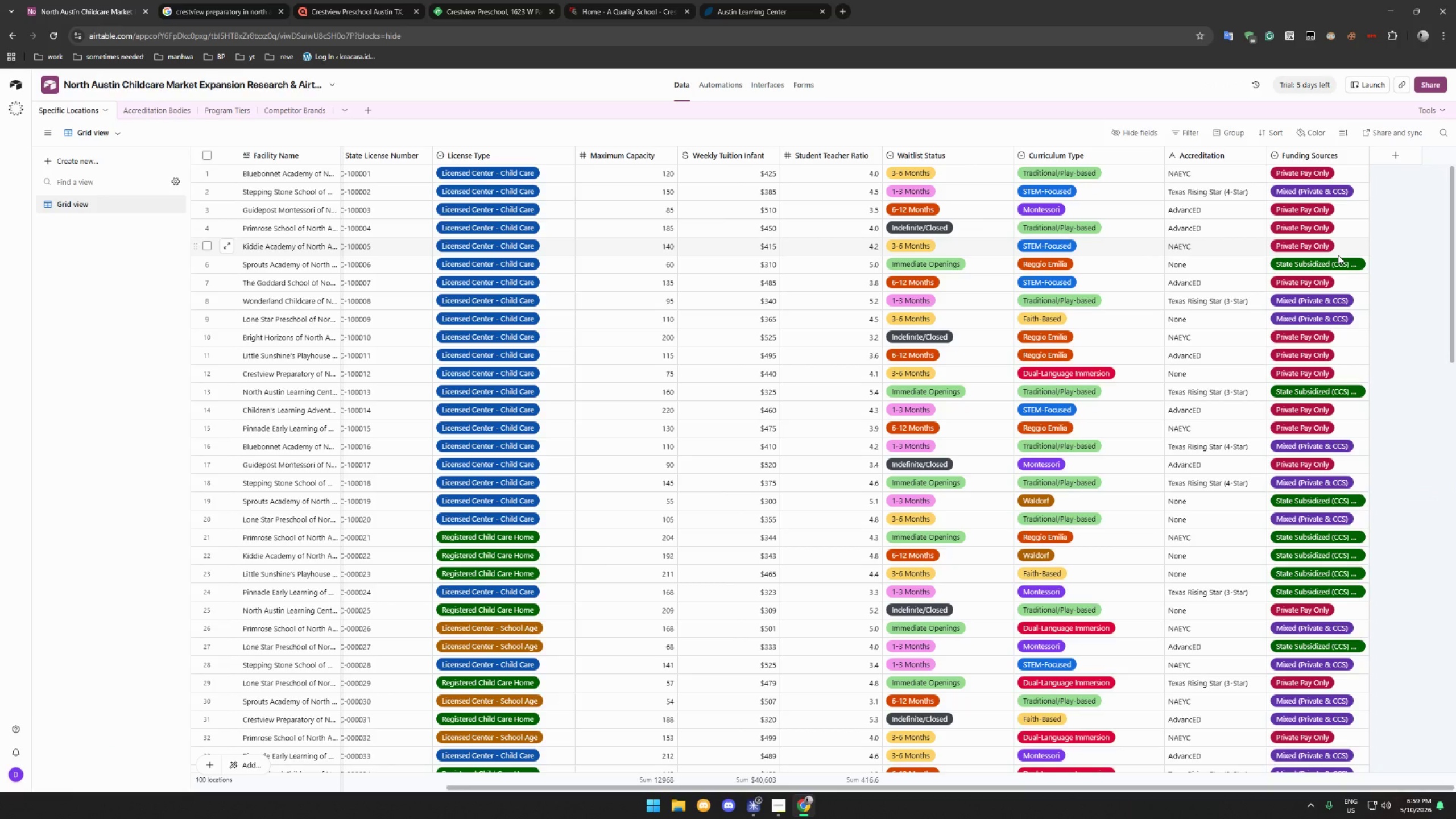 
left_click([1268, 136])
 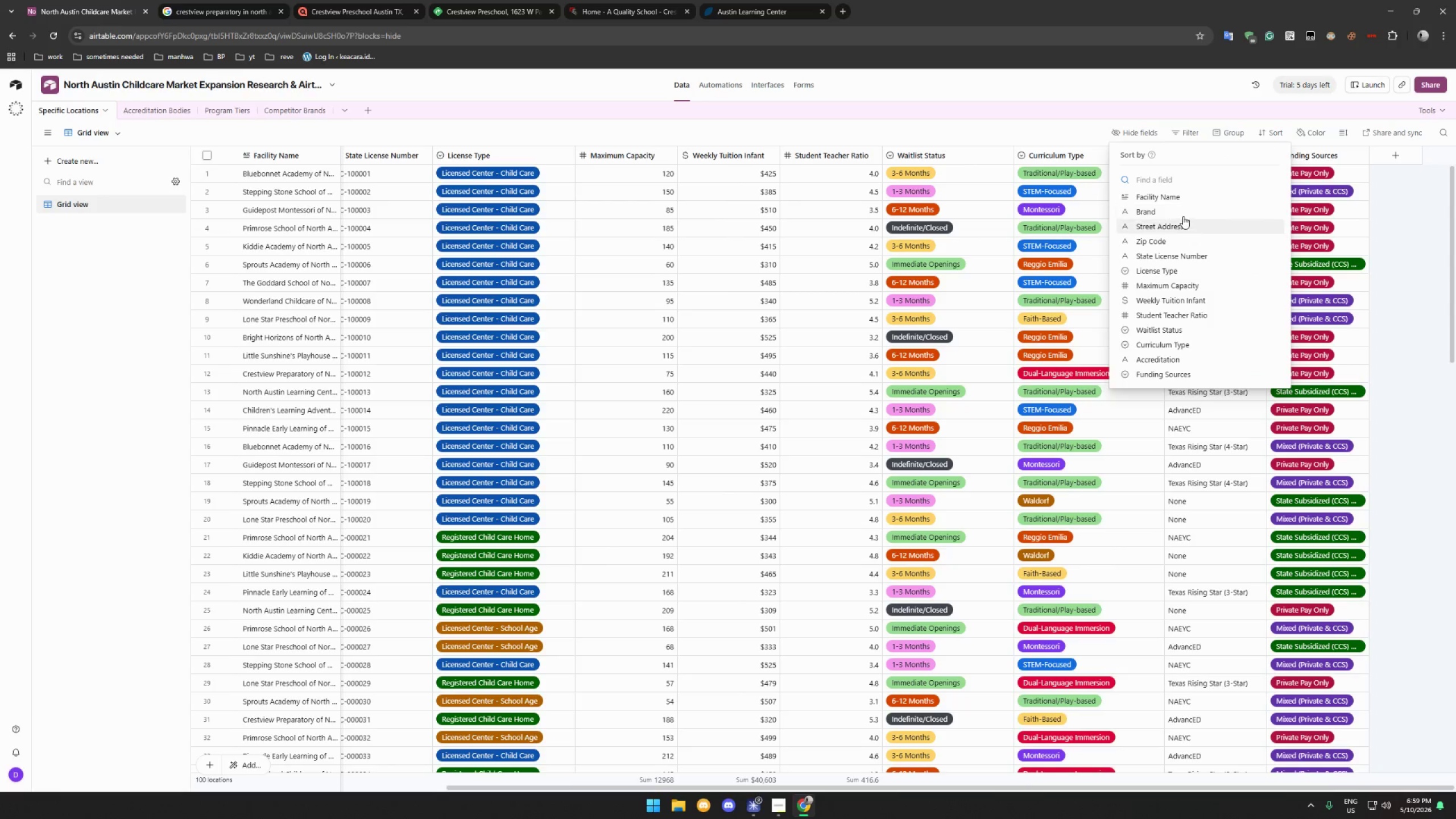 
left_click([1182, 215])
 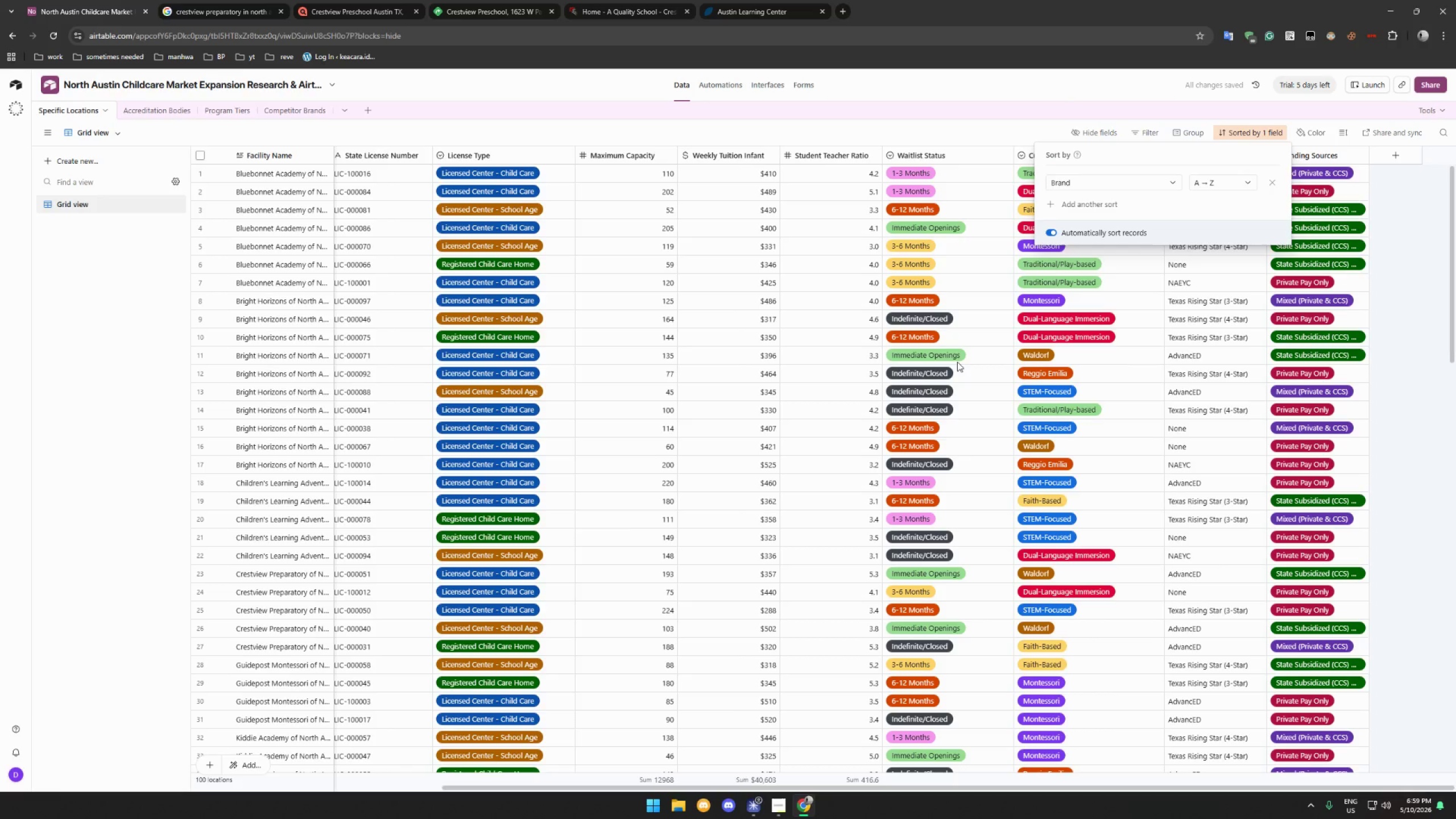 
left_click([677, 311])
 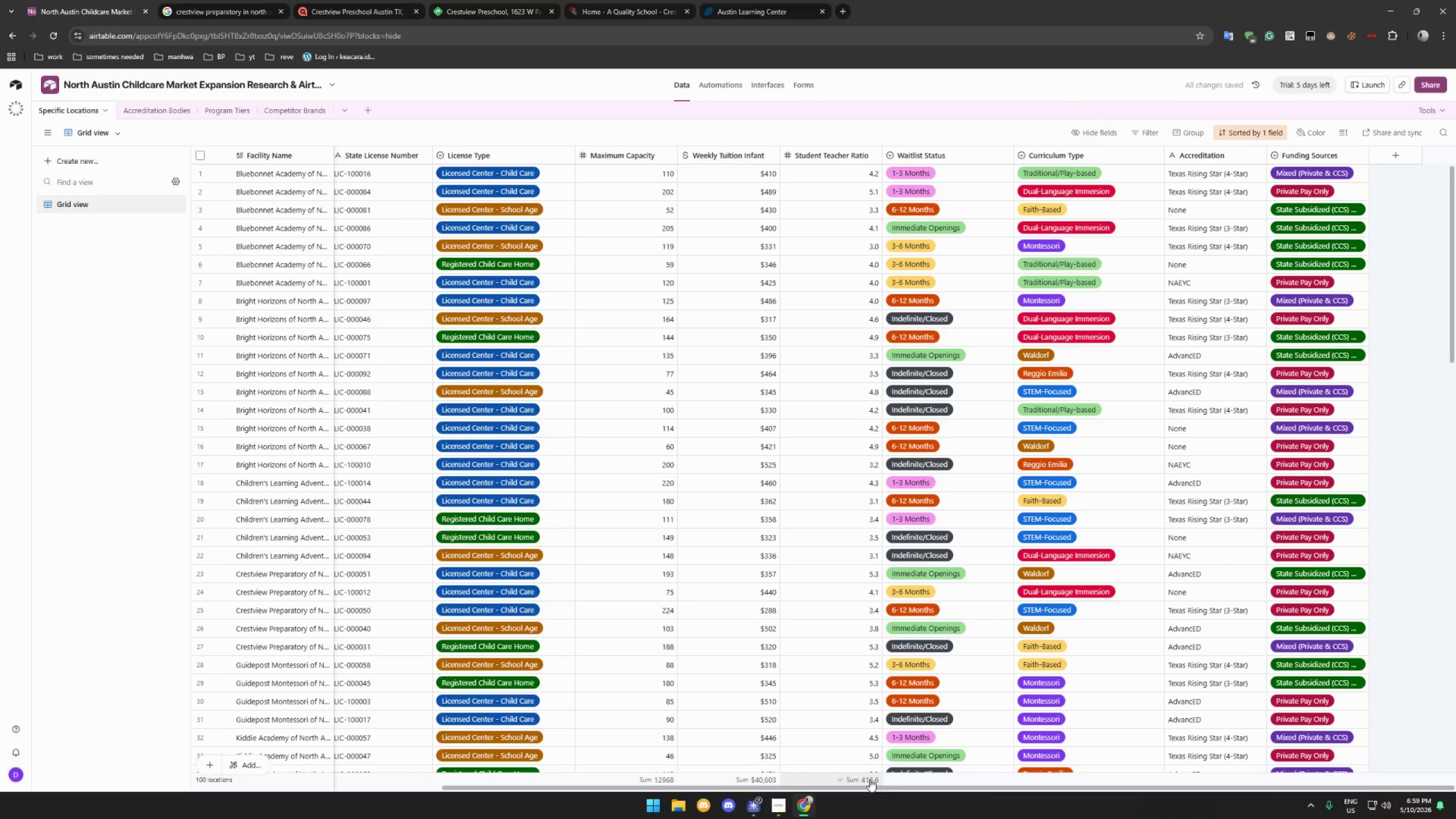 
left_click_drag(start_coordinate=[874, 787], to_coordinate=[552, 764])
 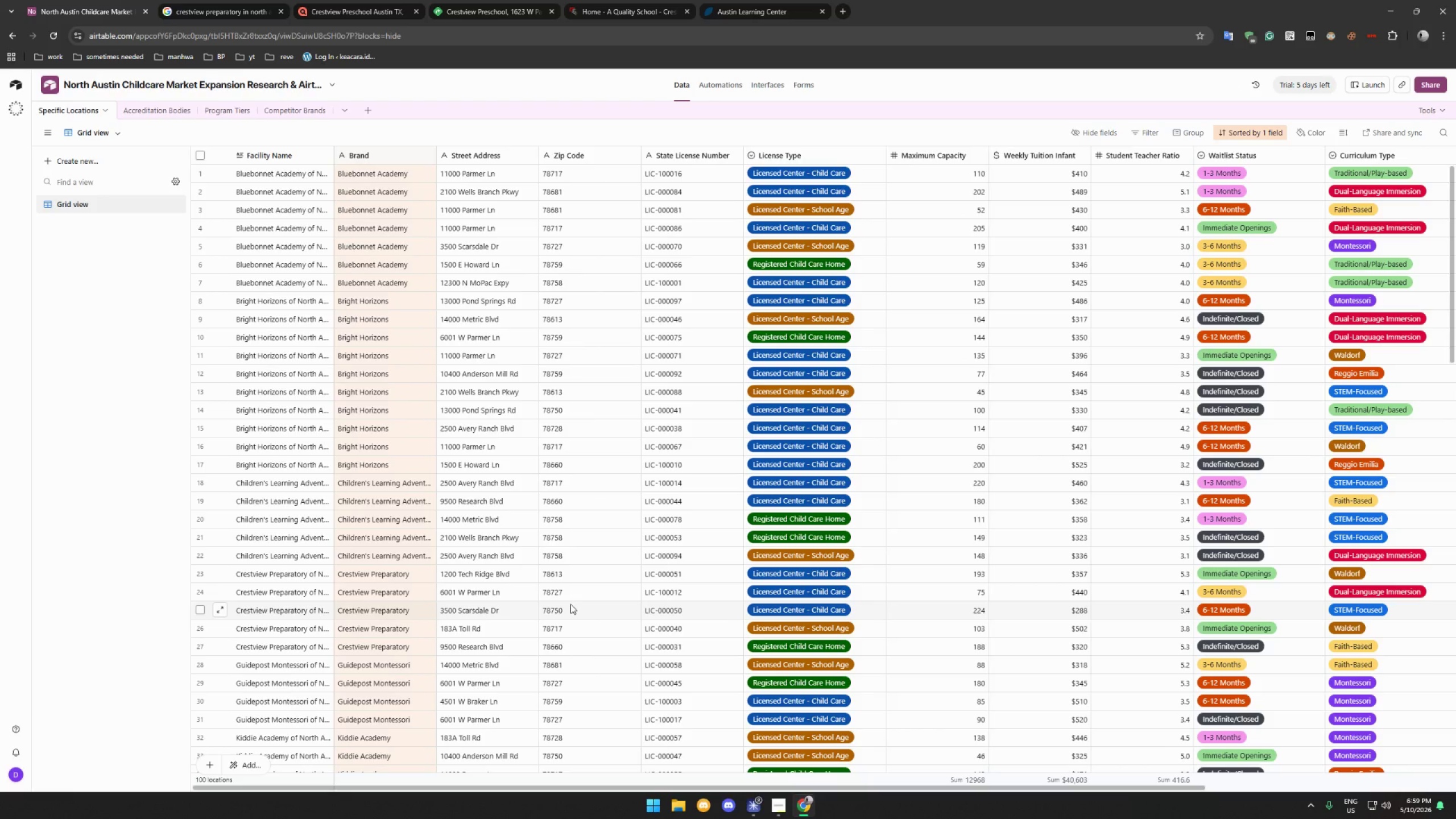 
wait(30.27)
 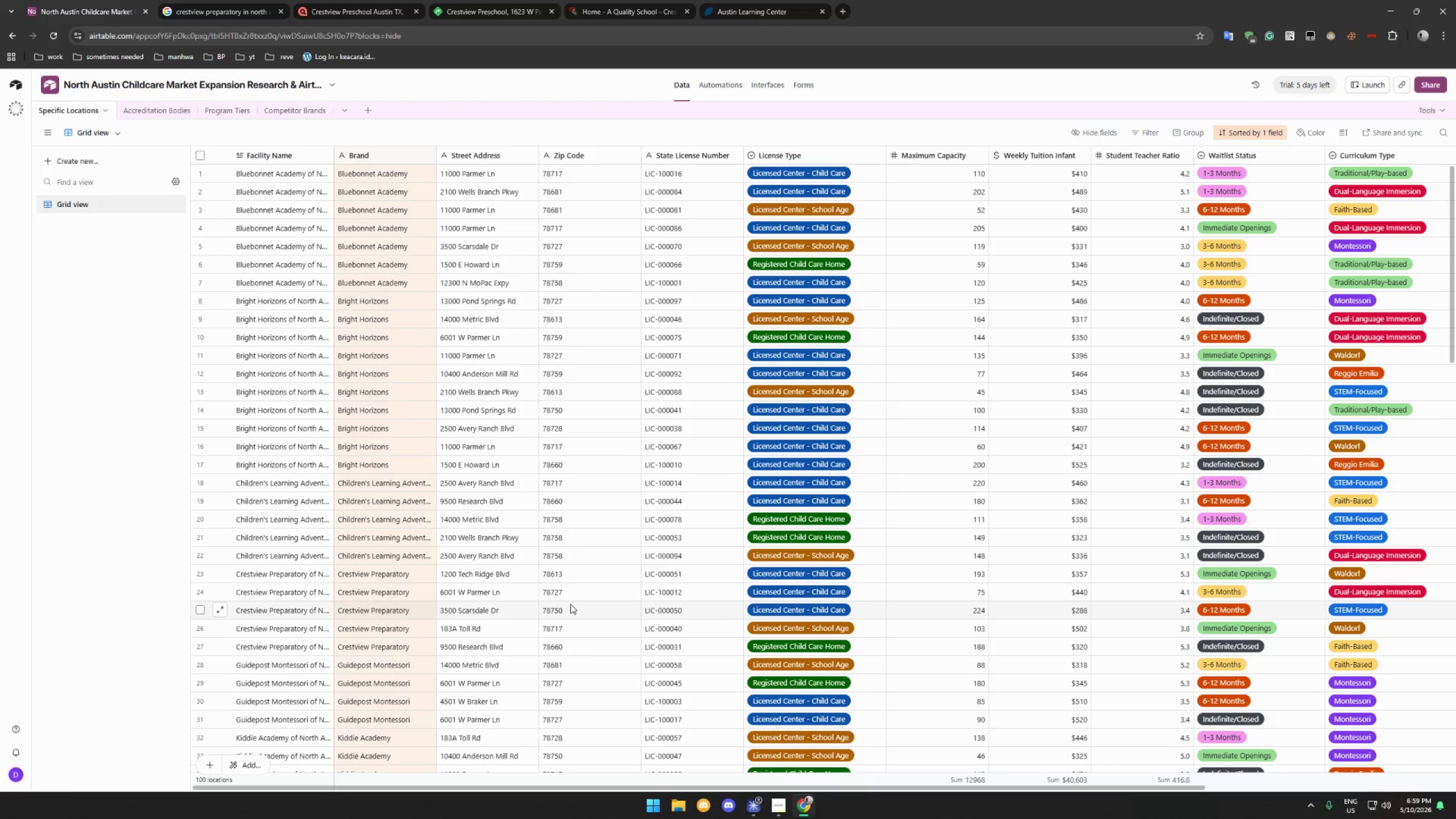 
left_click_drag(start_coordinate=[737, 788], to_coordinate=[980, 781])
 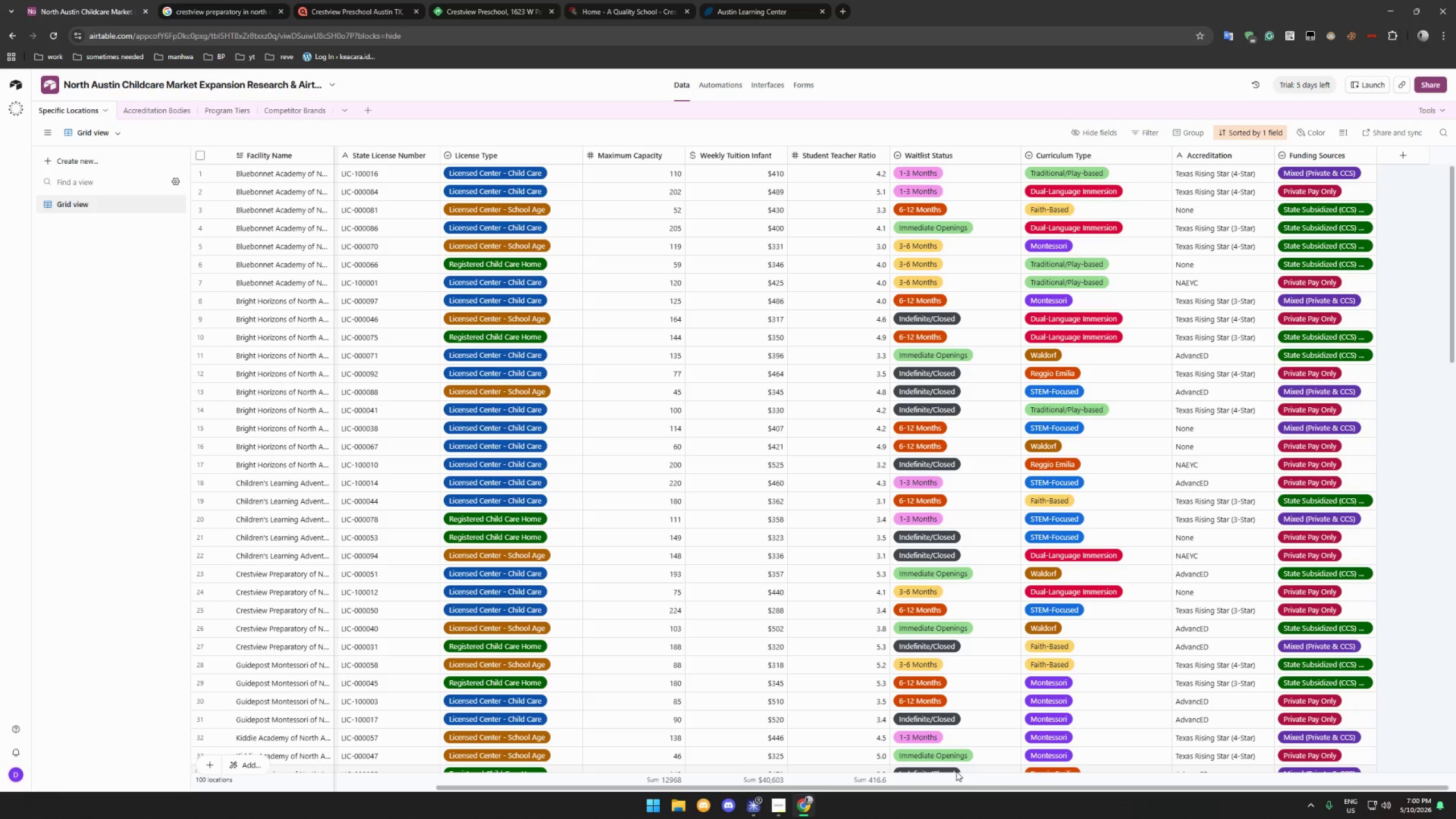 
key(Control+Z)
 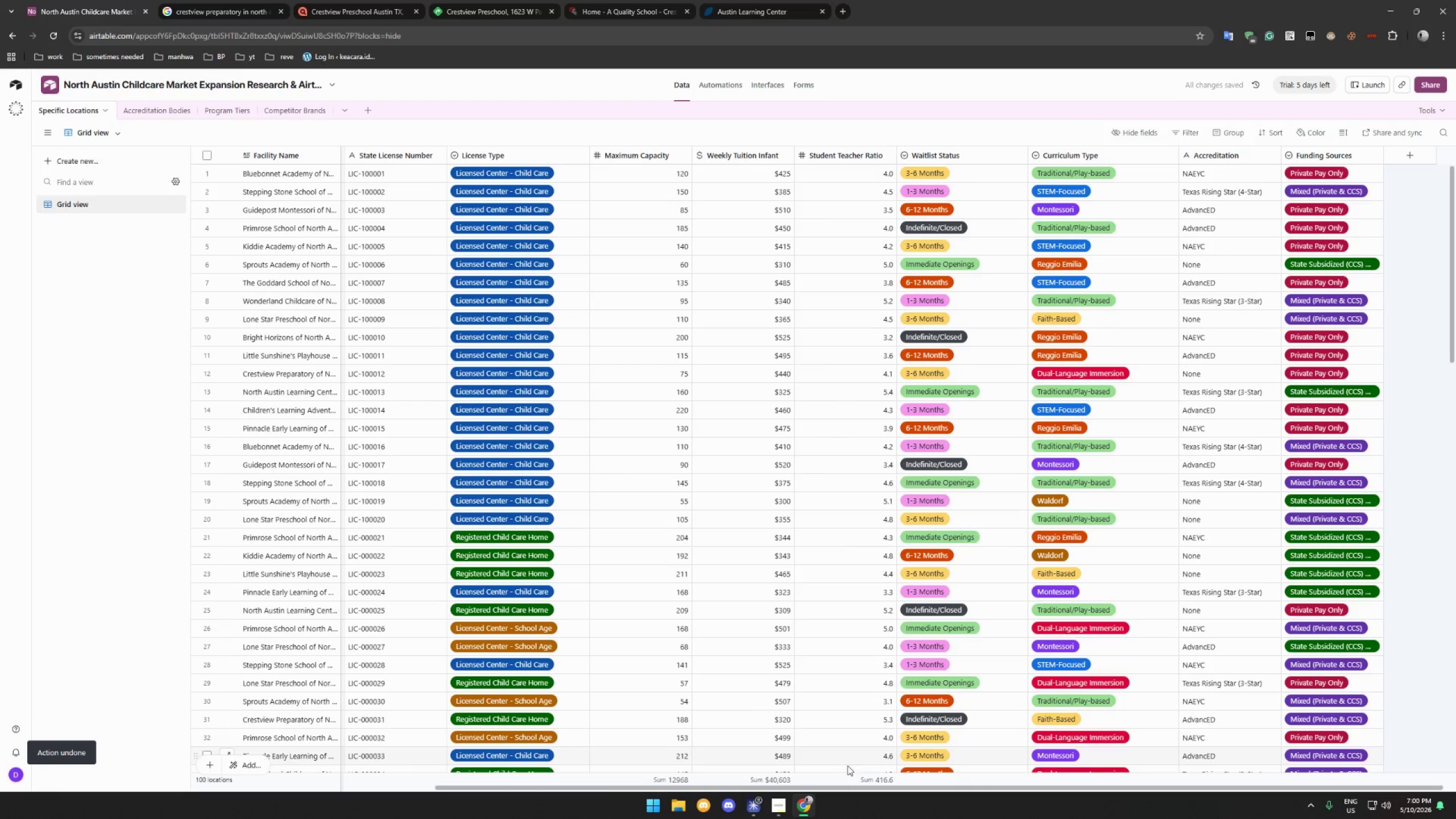 
left_click_drag(start_coordinate=[847, 786], to_coordinate=[1073, 809])
 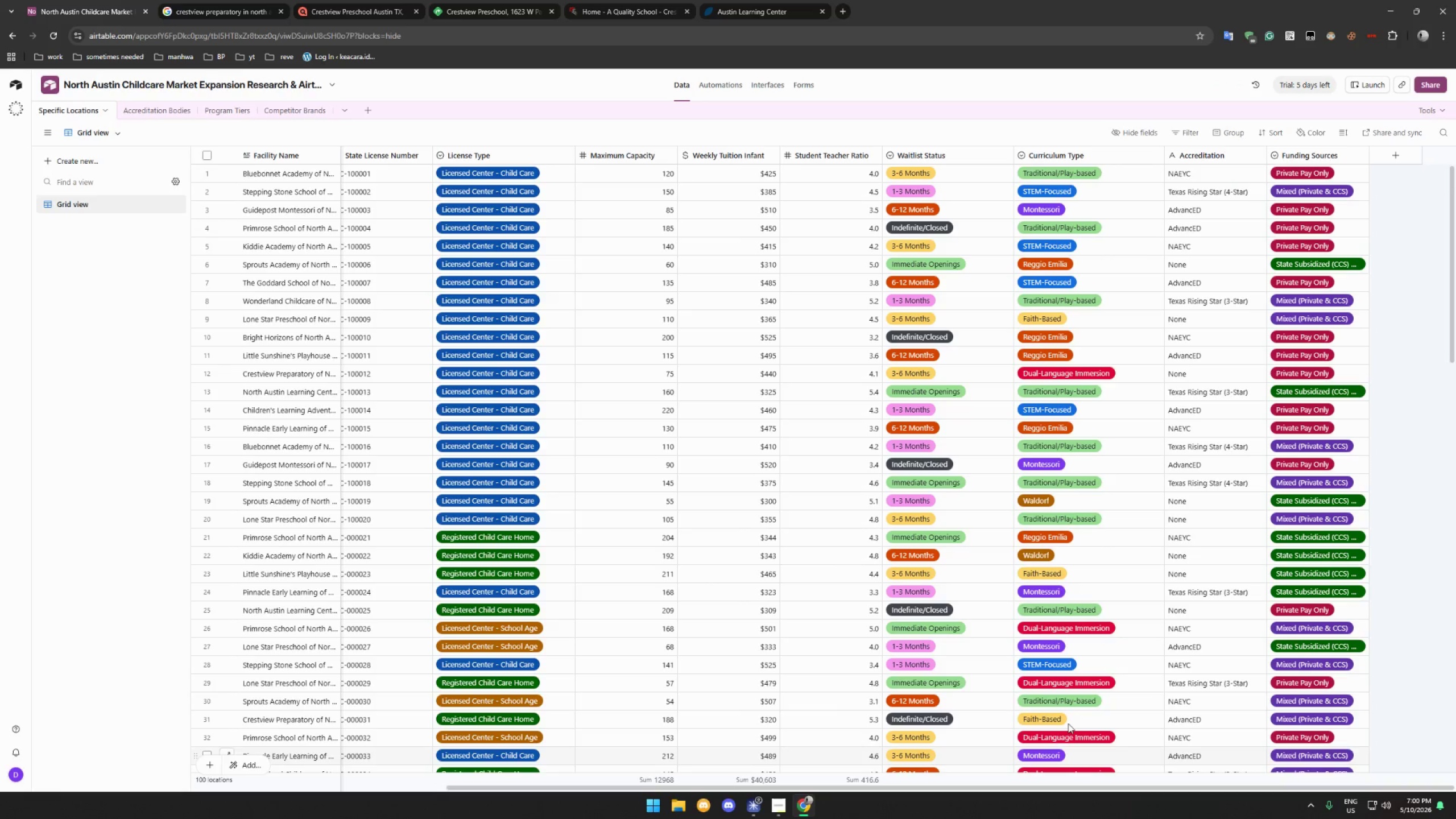 
mouse_move([1047, 675])
 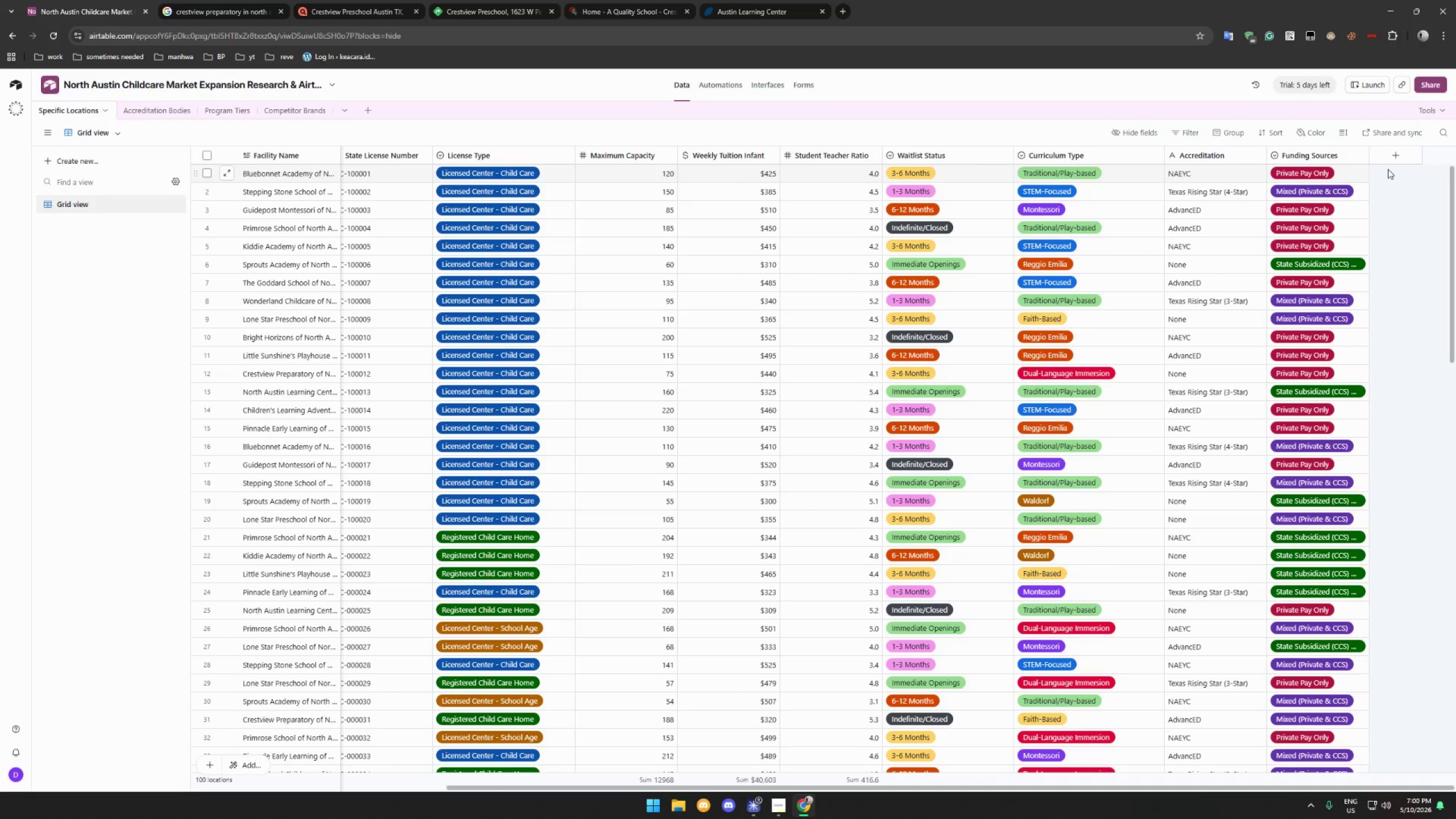 
left_click([1397, 158])
 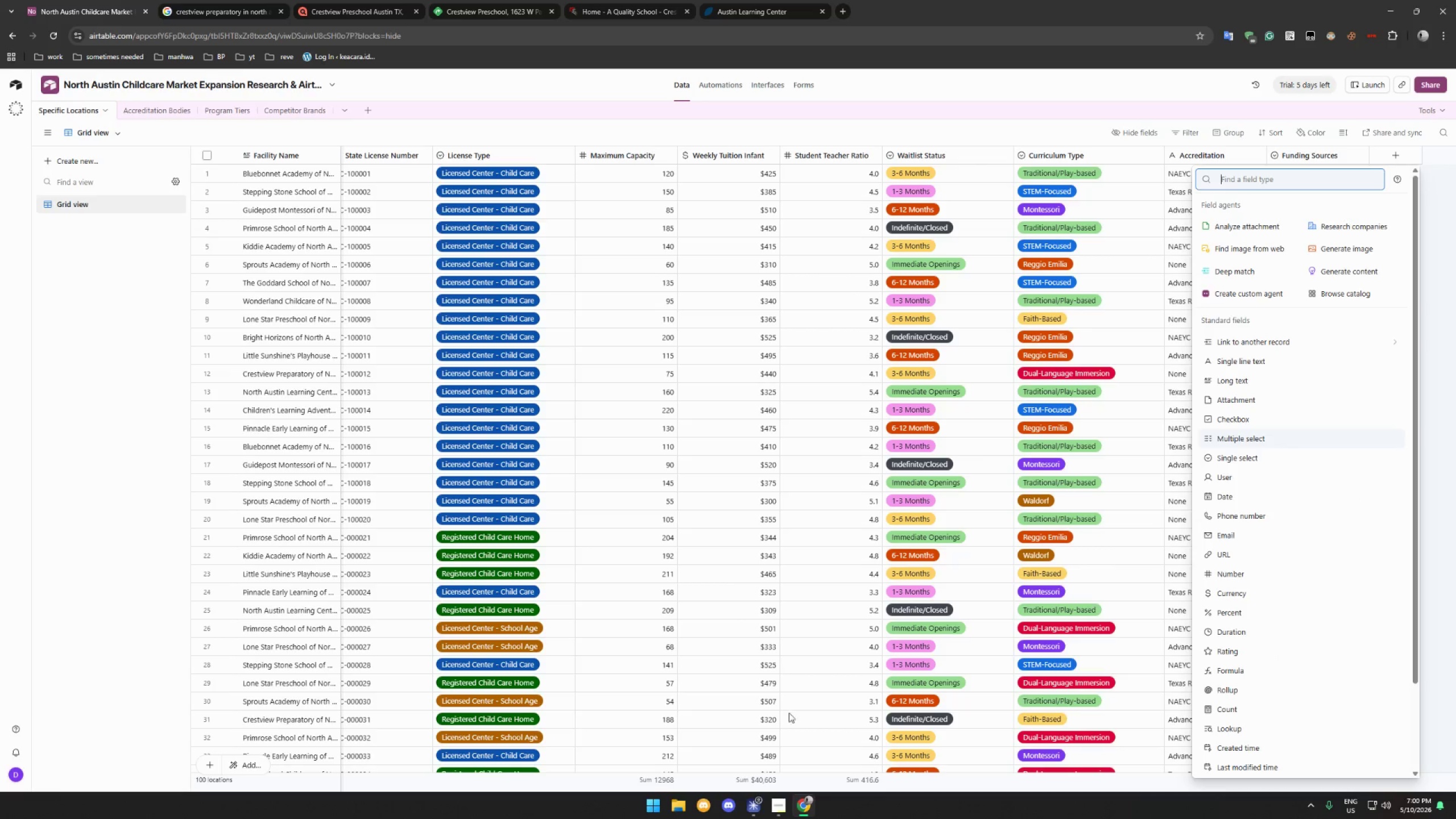 
left_click([779, 803])